 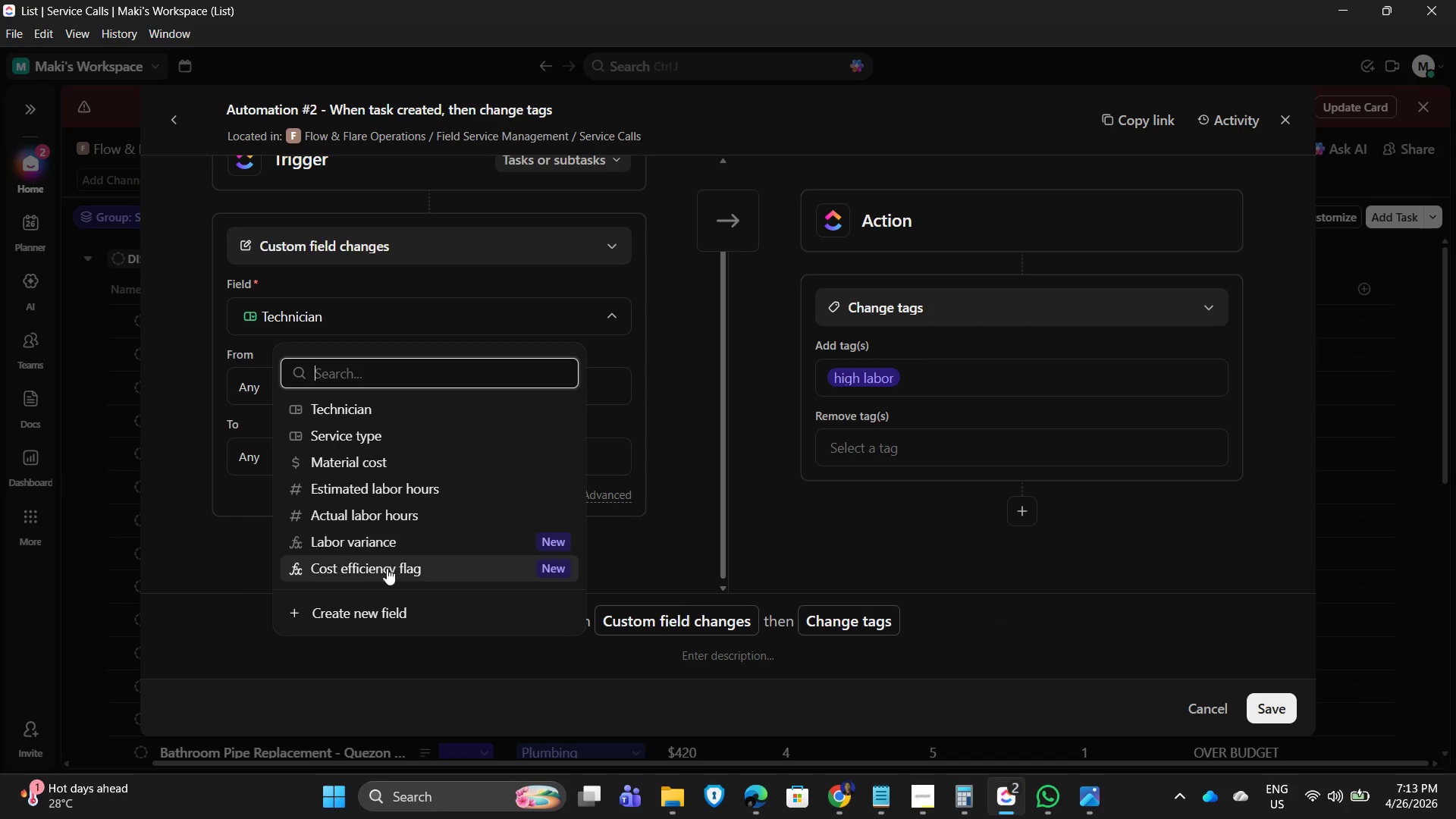 
left_click([391, 543])
 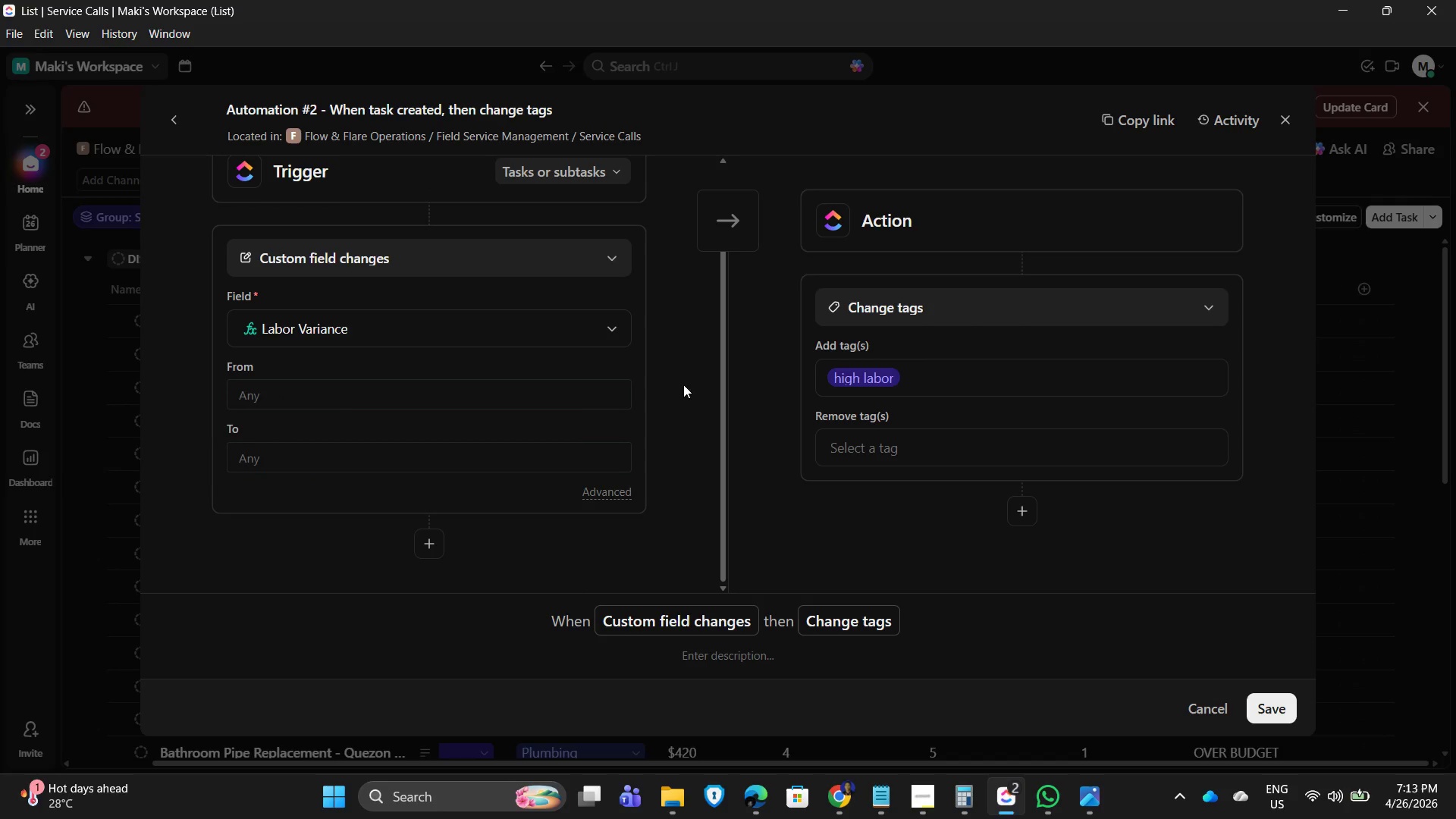 
left_click([679, 364])
 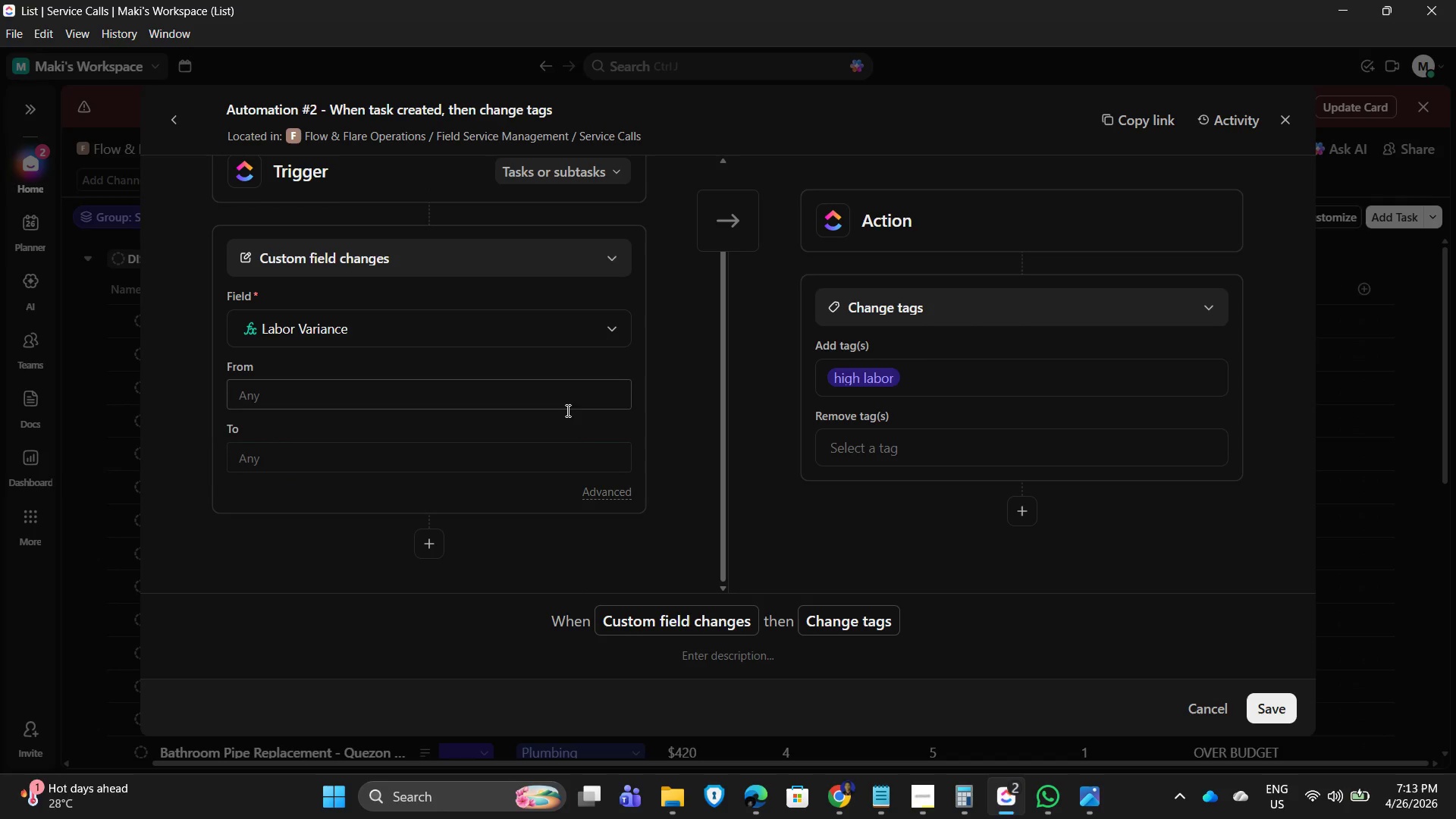 
scroll: coordinate [564, 410], scroll_direction: down, amount: 2.0
 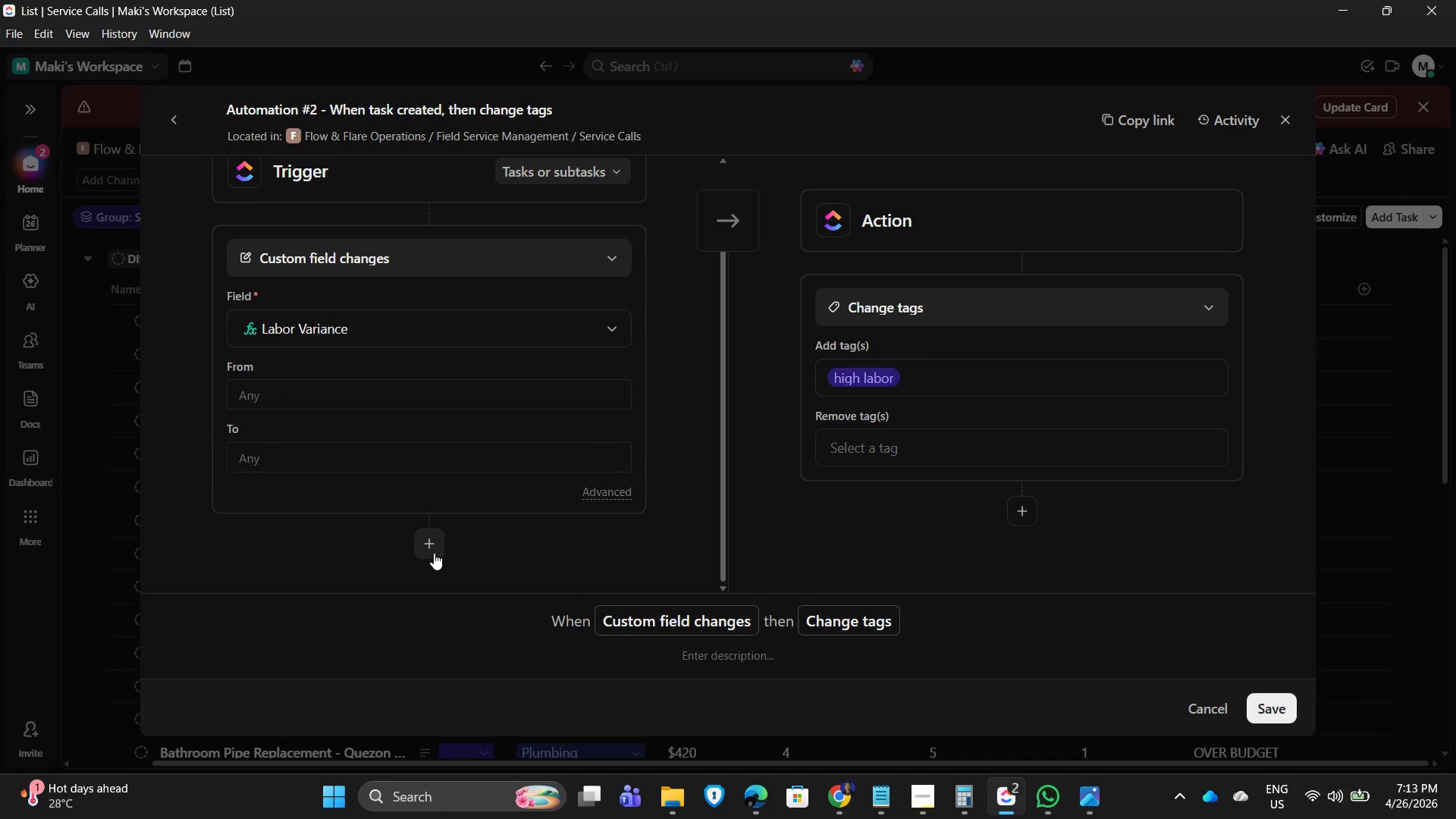 
left_click([434, 548])
 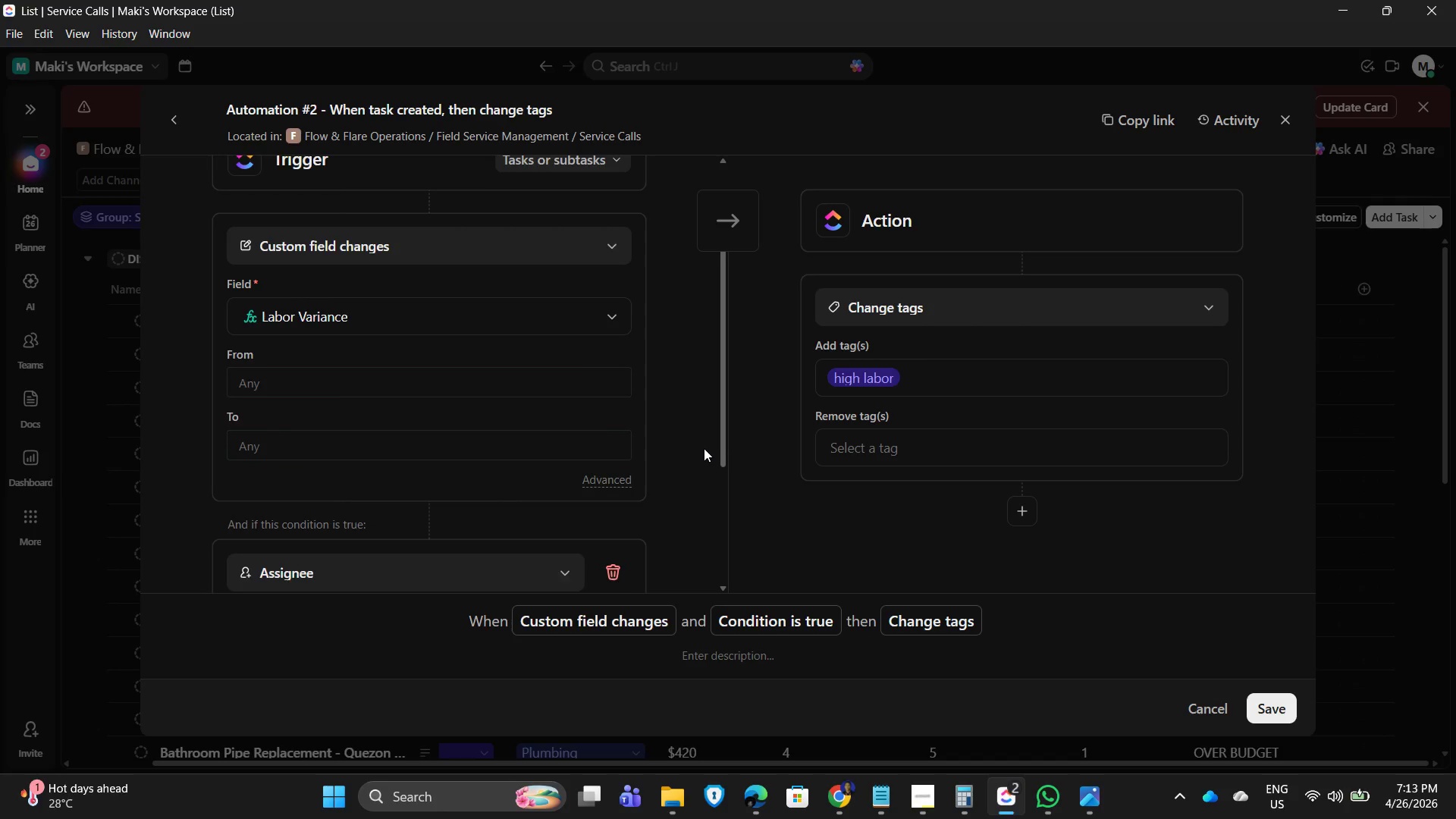 
scroll: coordinate [698, 448], scroll_direction: down, amount: 2.0
 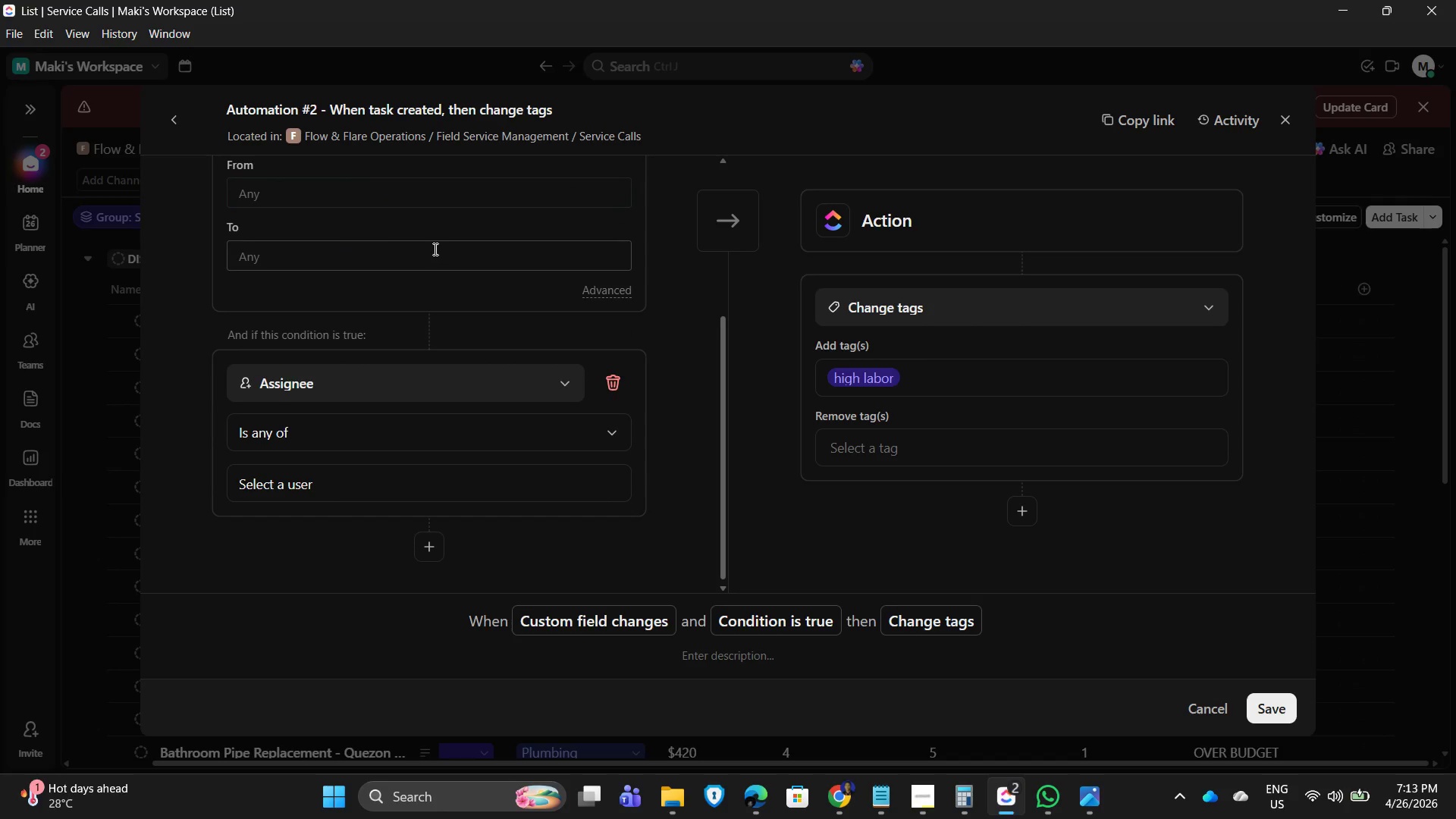 
scroll: coordinate [434, 249], scroll_direction: up, amount: 1.0
 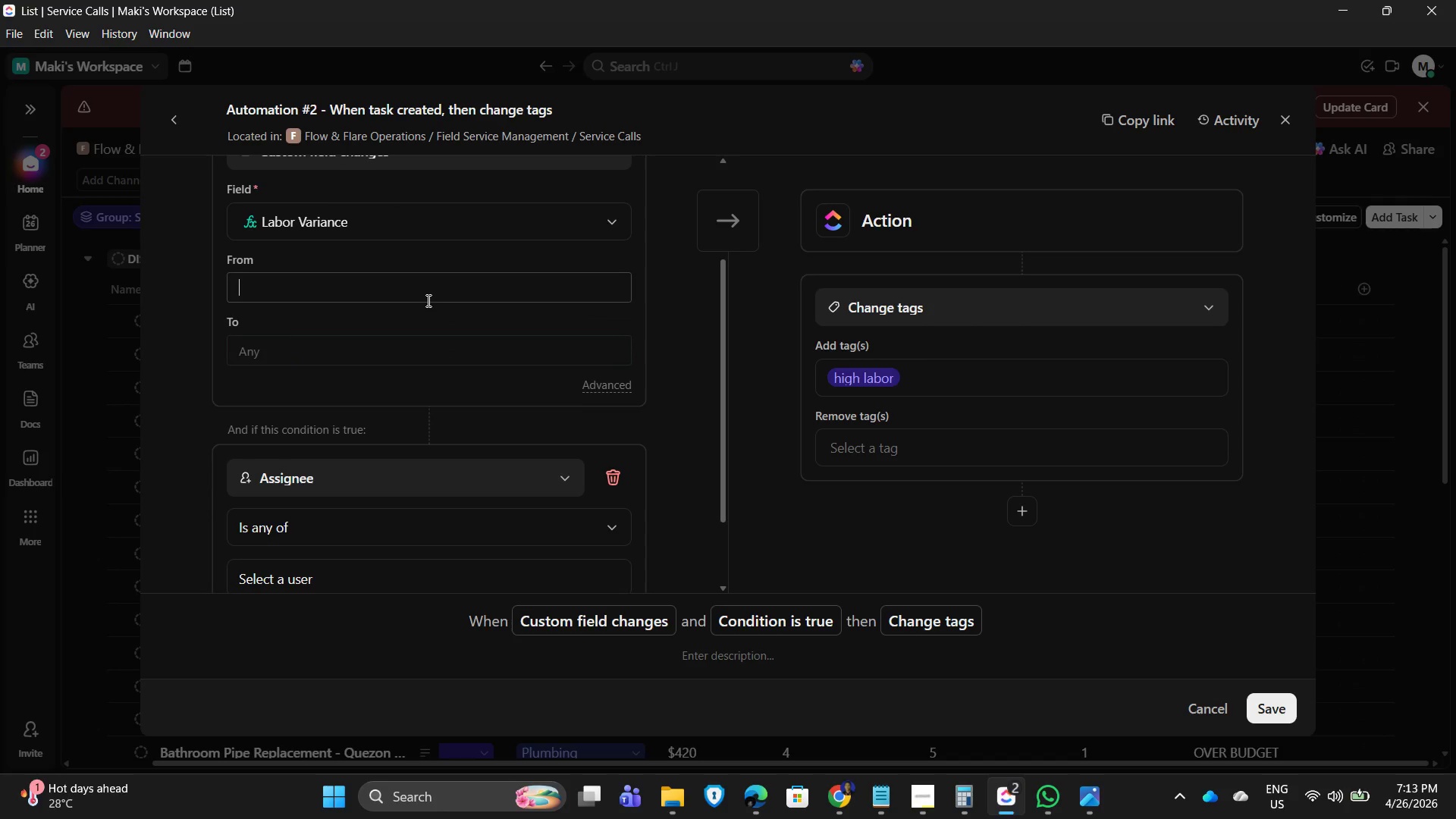 
key(Numpad0)
 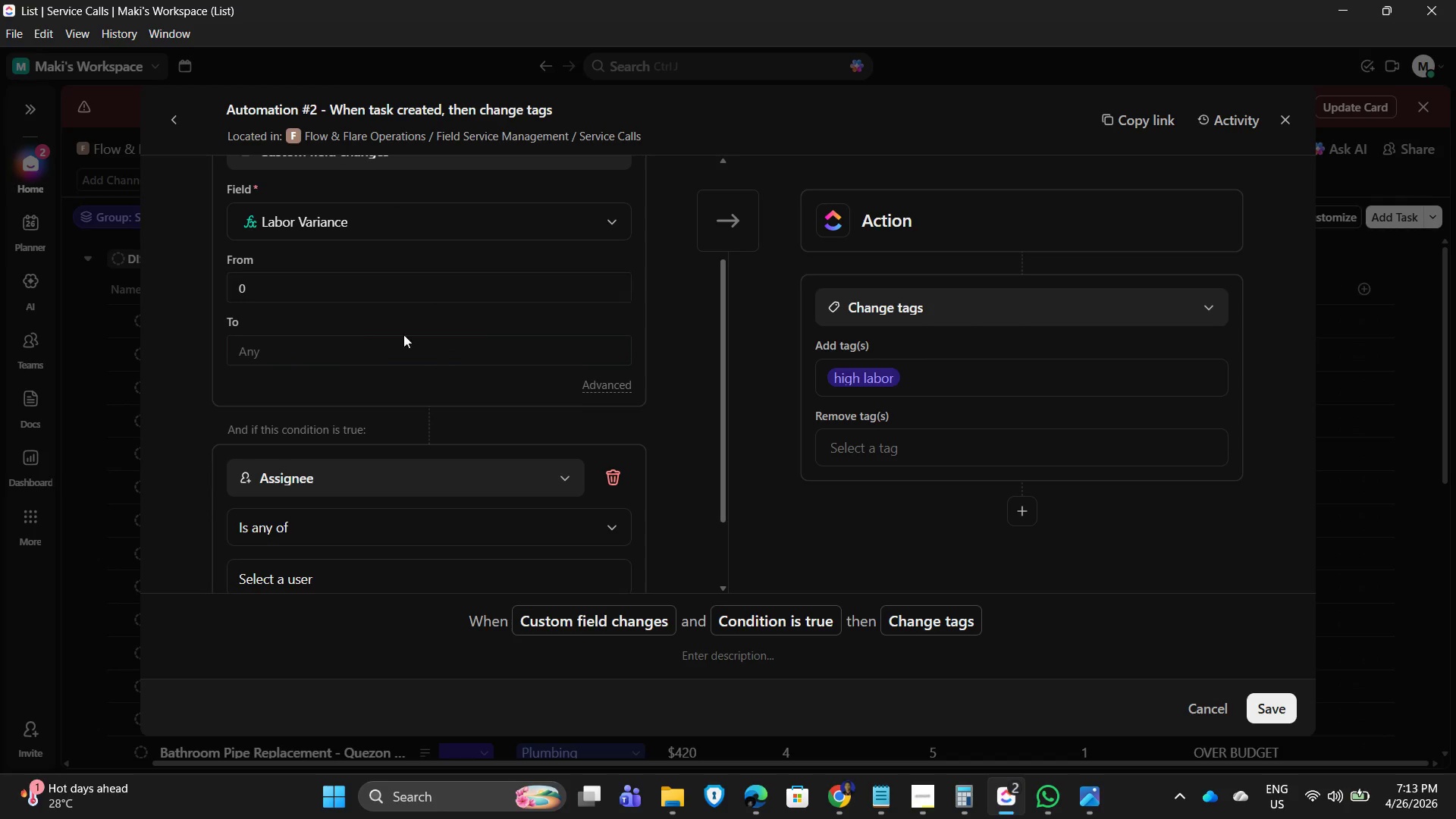 
left_click([365, 356])
 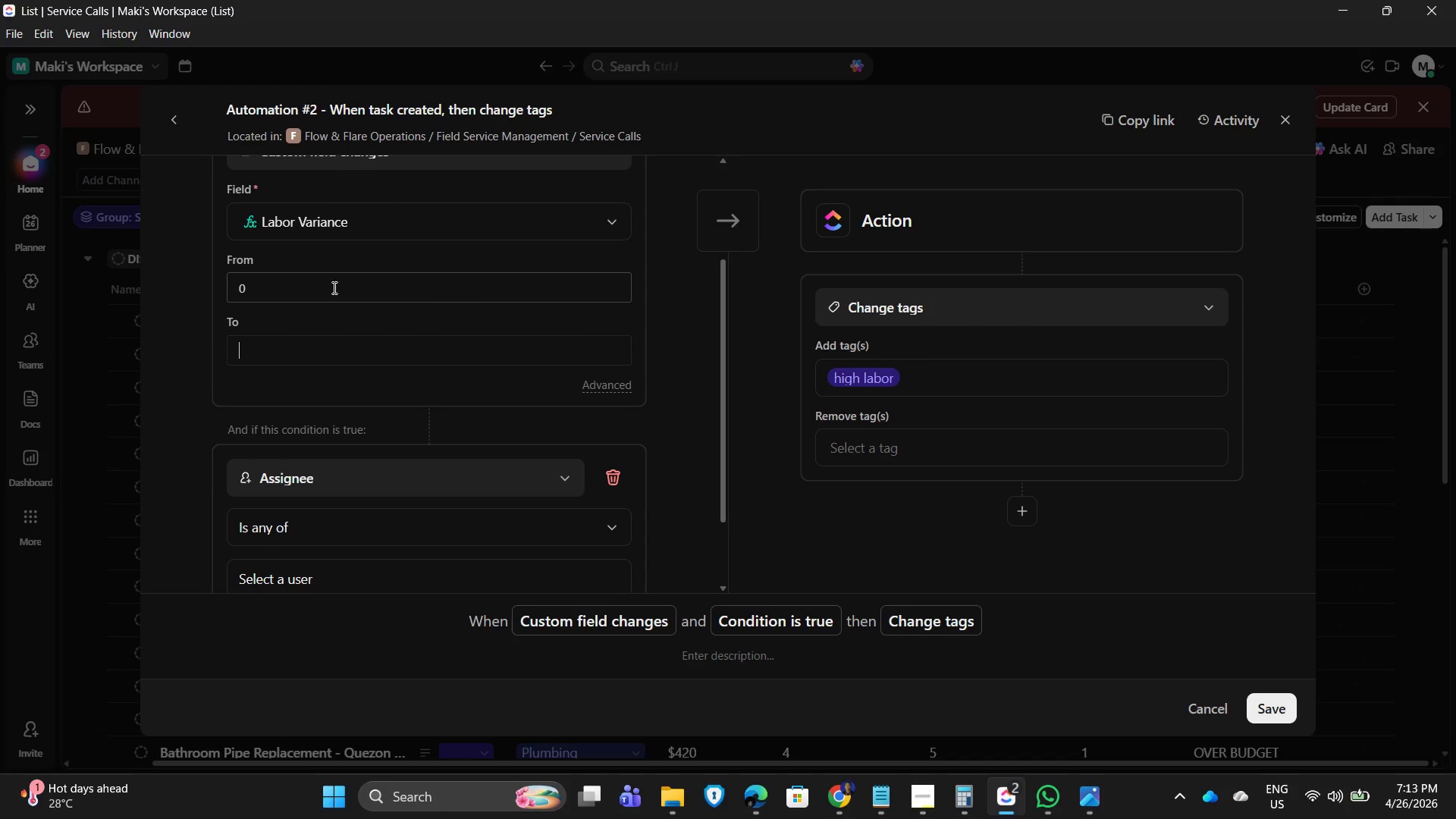 
left_click([333, 287])
 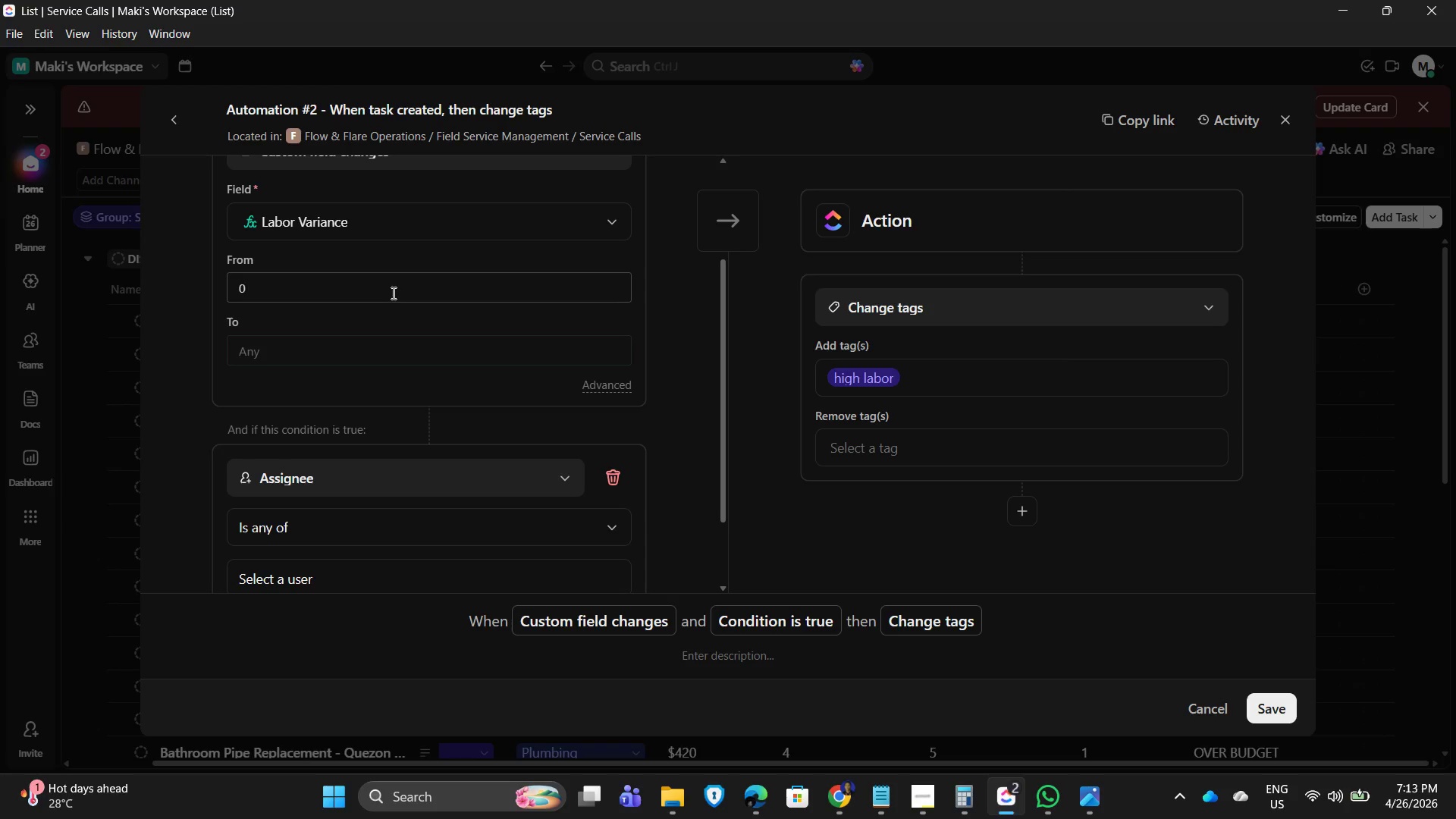 
key(Backspace)
 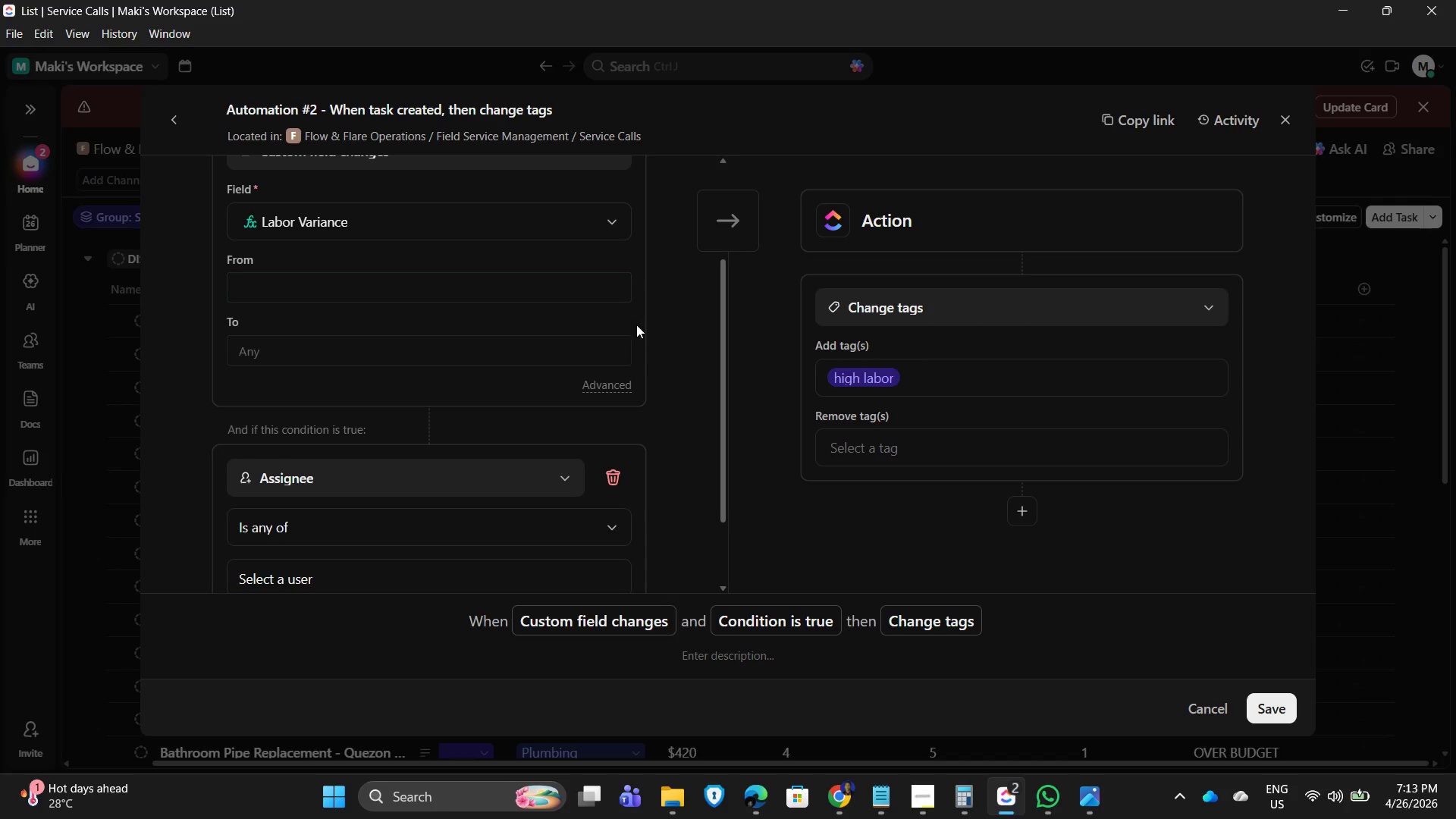 
left_click([667, 318])
 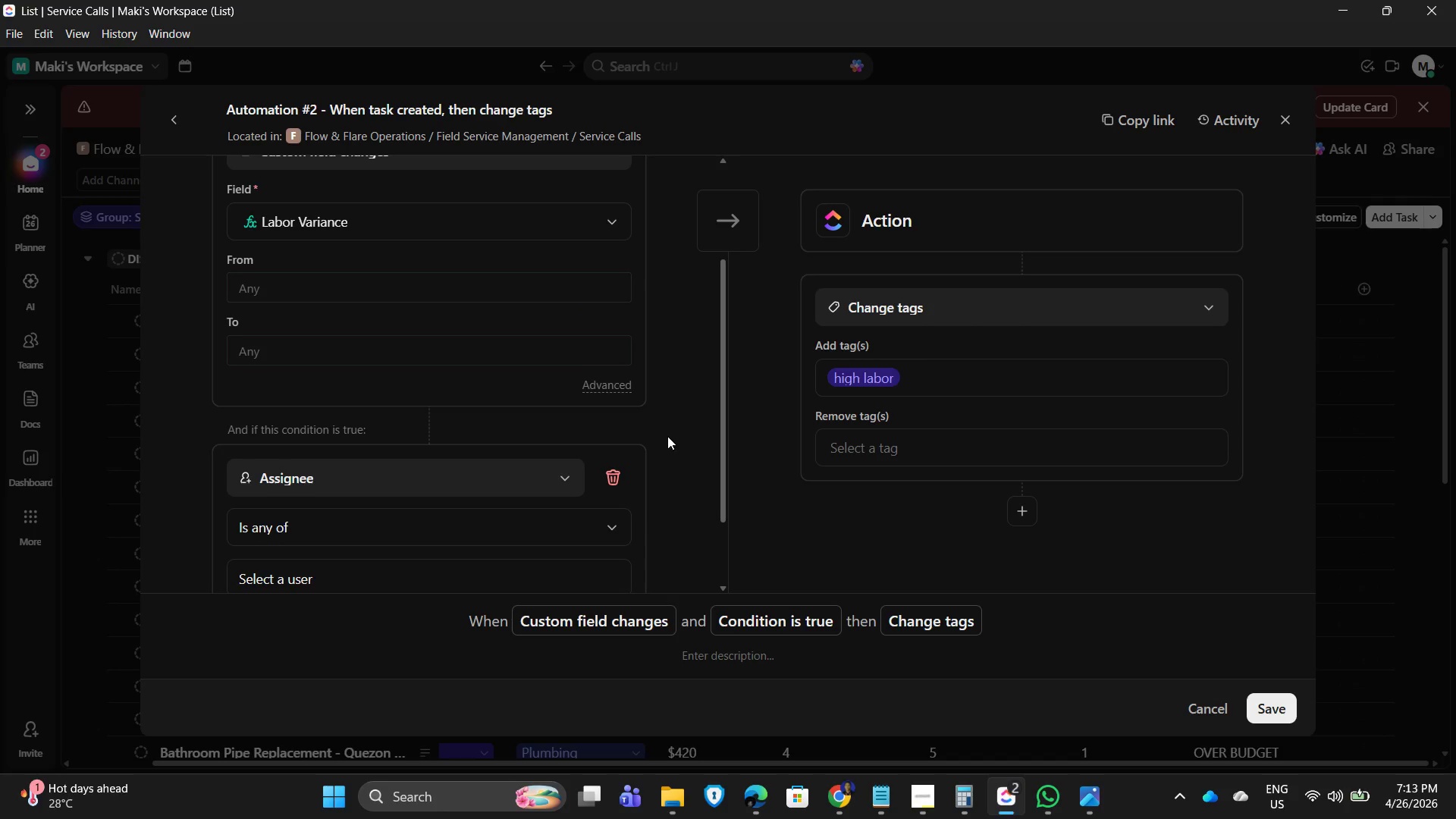 
scroll: coordinate [667, 438], scroll_direction: down, amount: 1.0
 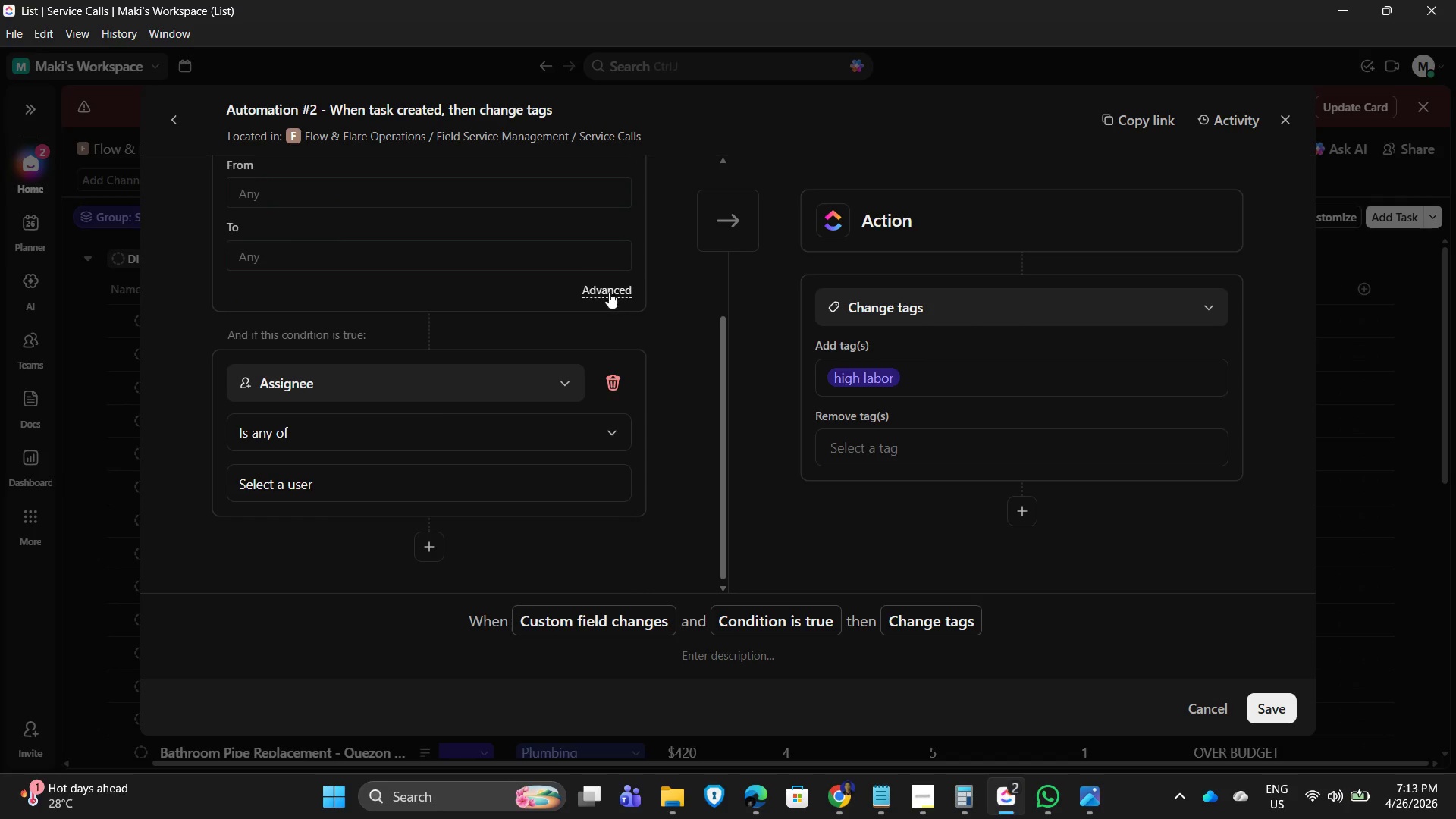 
left_click([607, 290])
 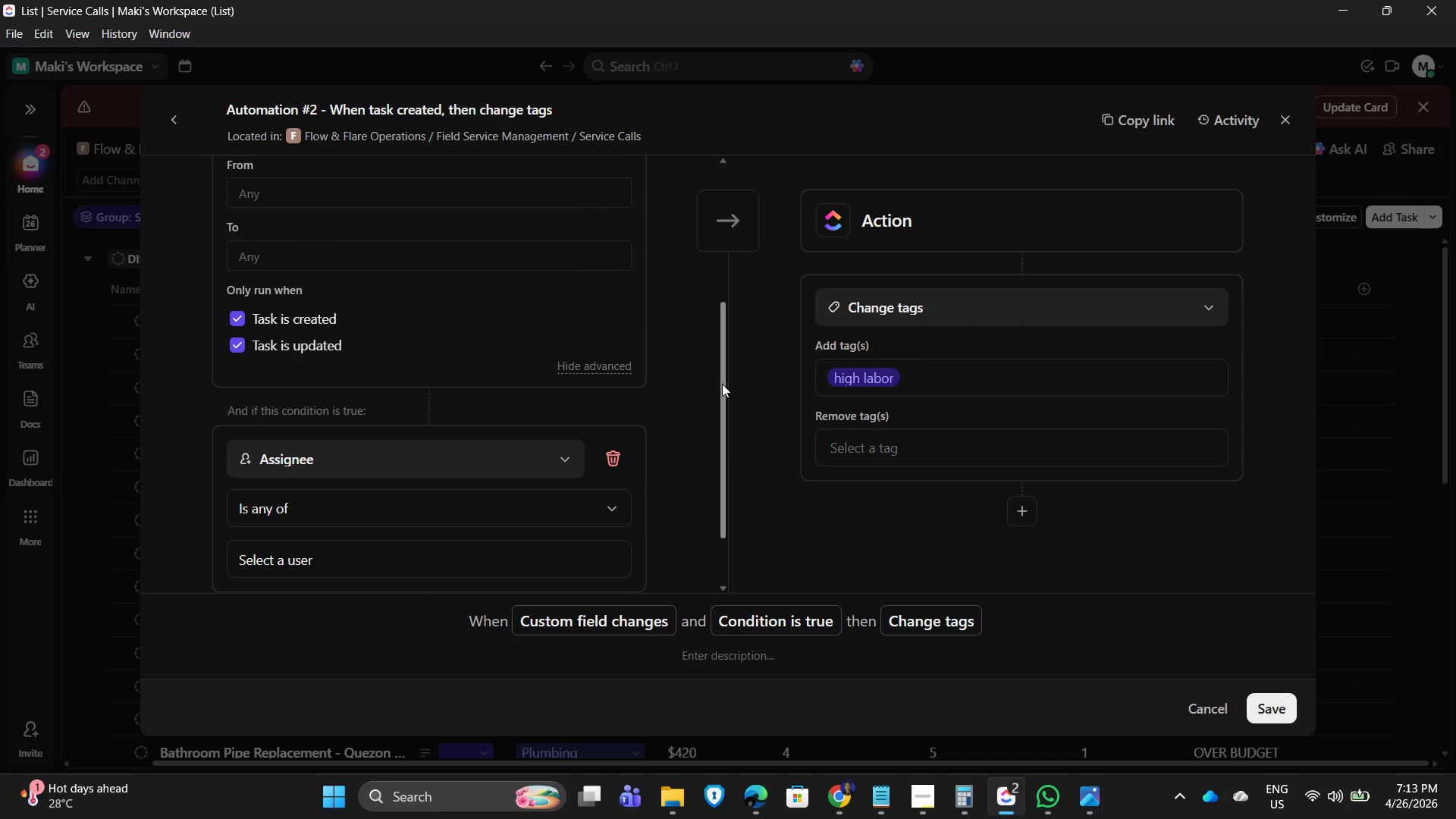 
double_click([682, 381])
 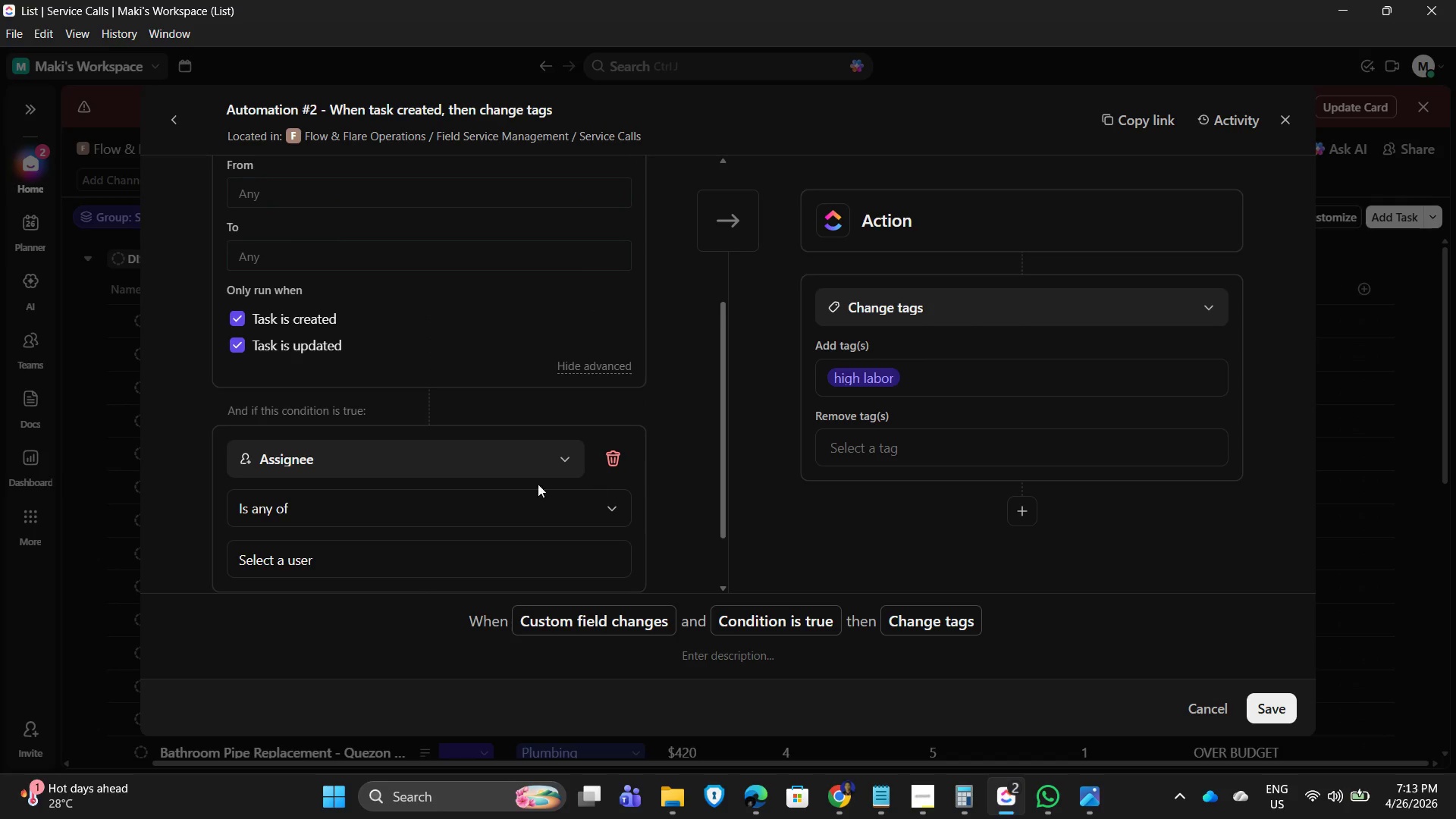 
scroll: coordinate [499, 428], scroll_direction: down, amount: 3.0
 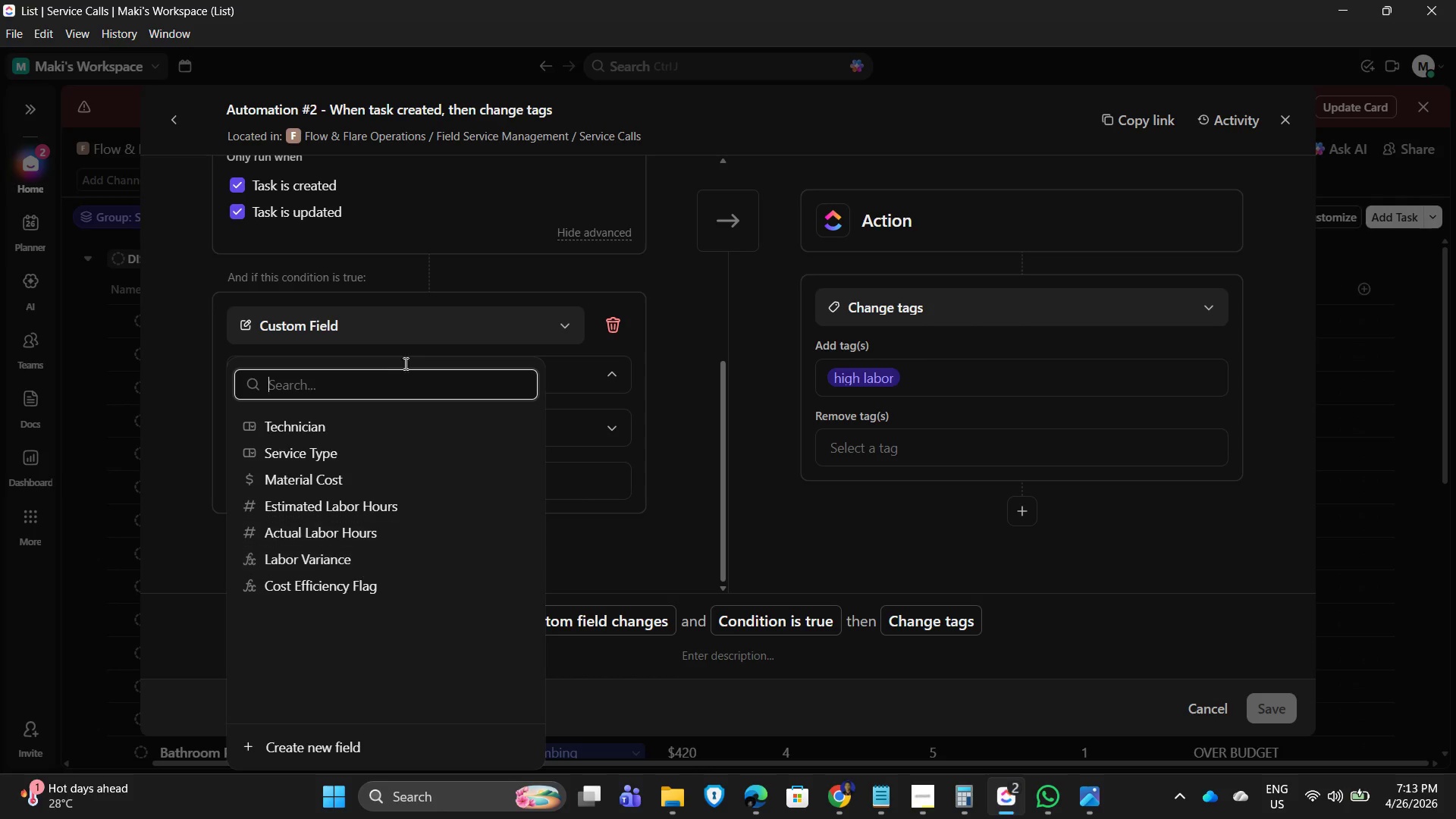 
left_click([359, 553])
 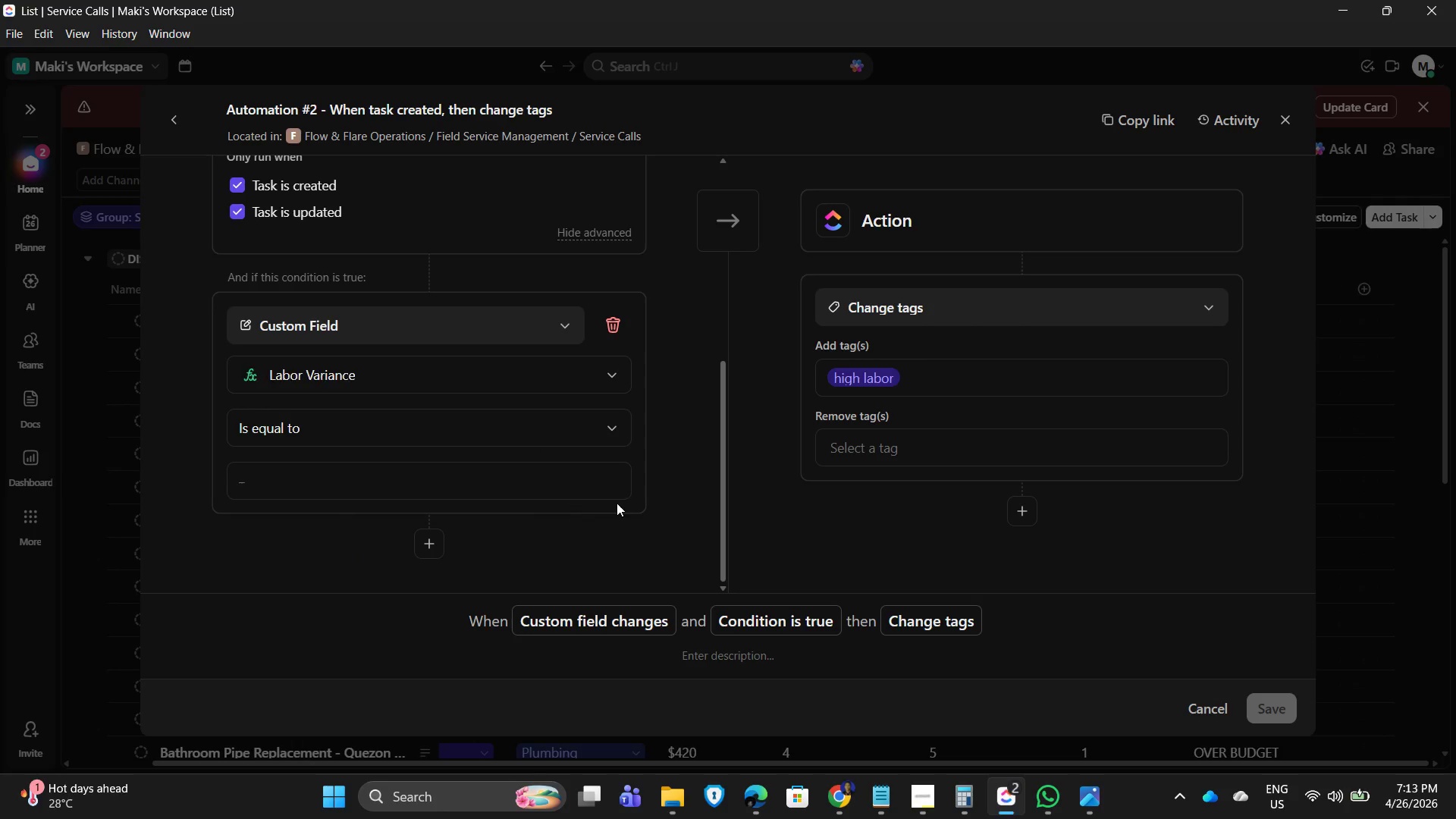 
left_click([618, 503])
 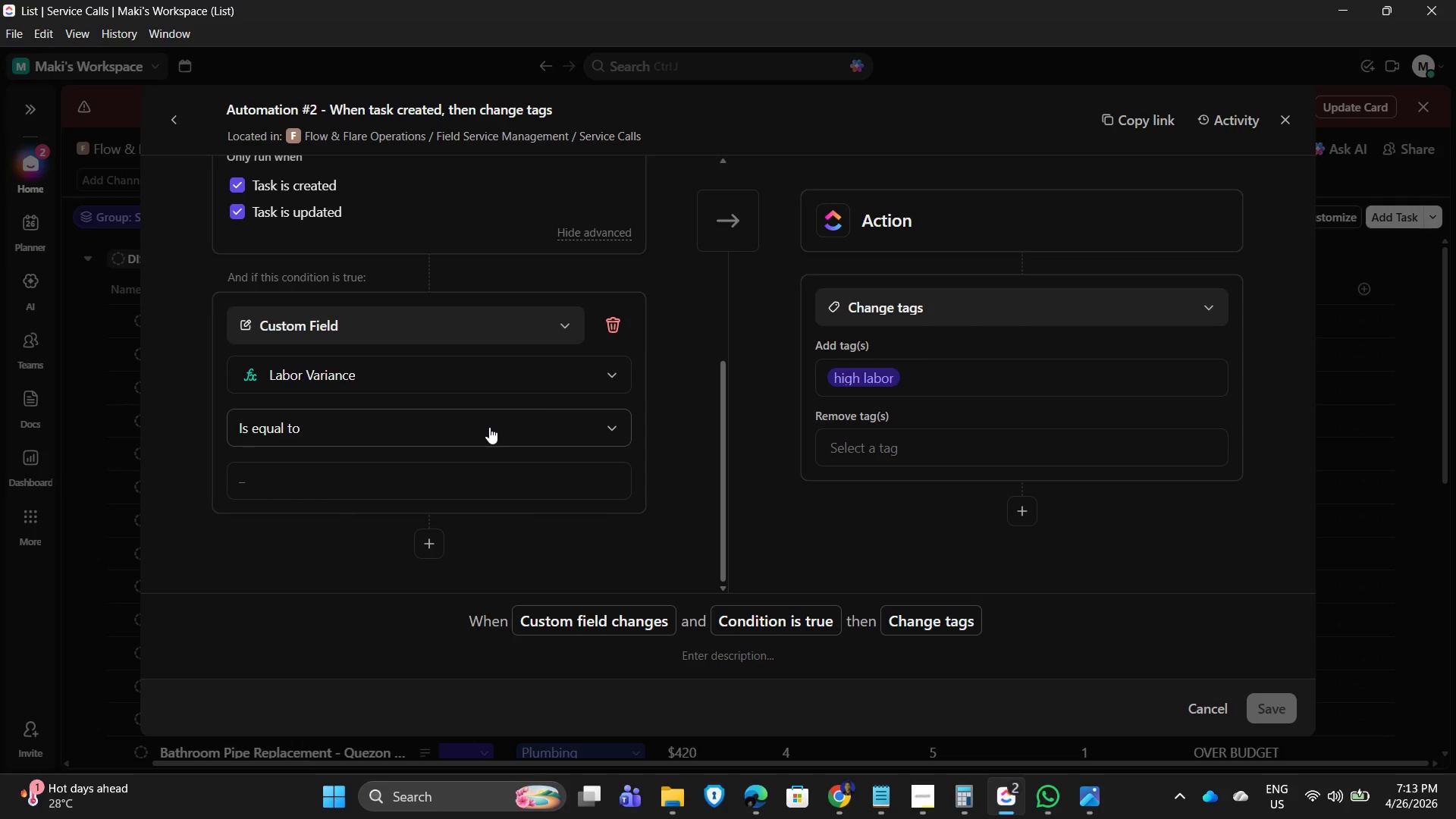 
left_click([489, 427])
 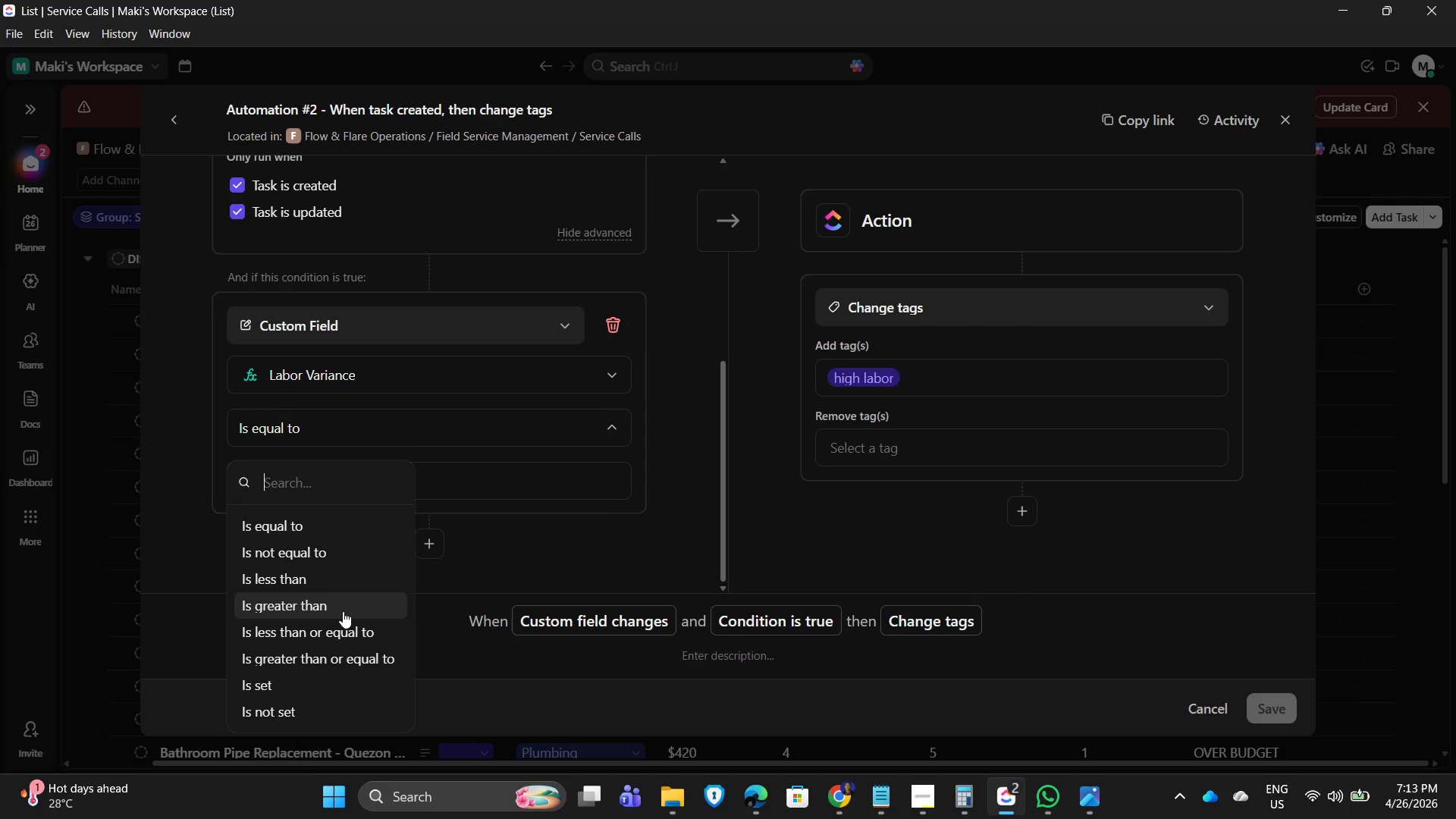 
left_click([338, 608])
 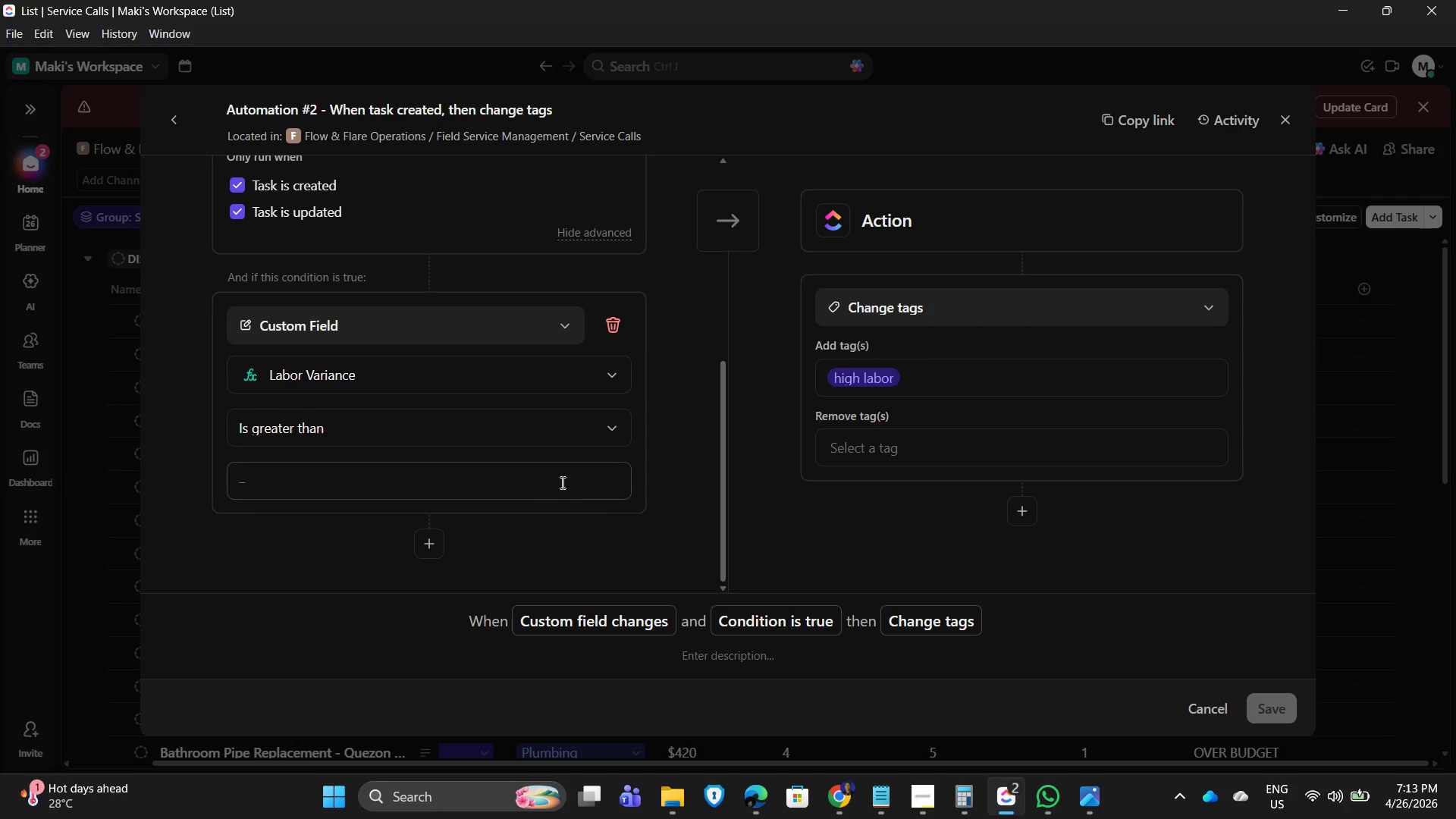 
scroll: coordinate [561, 482], scroll_direction: down, amount: 2.0
 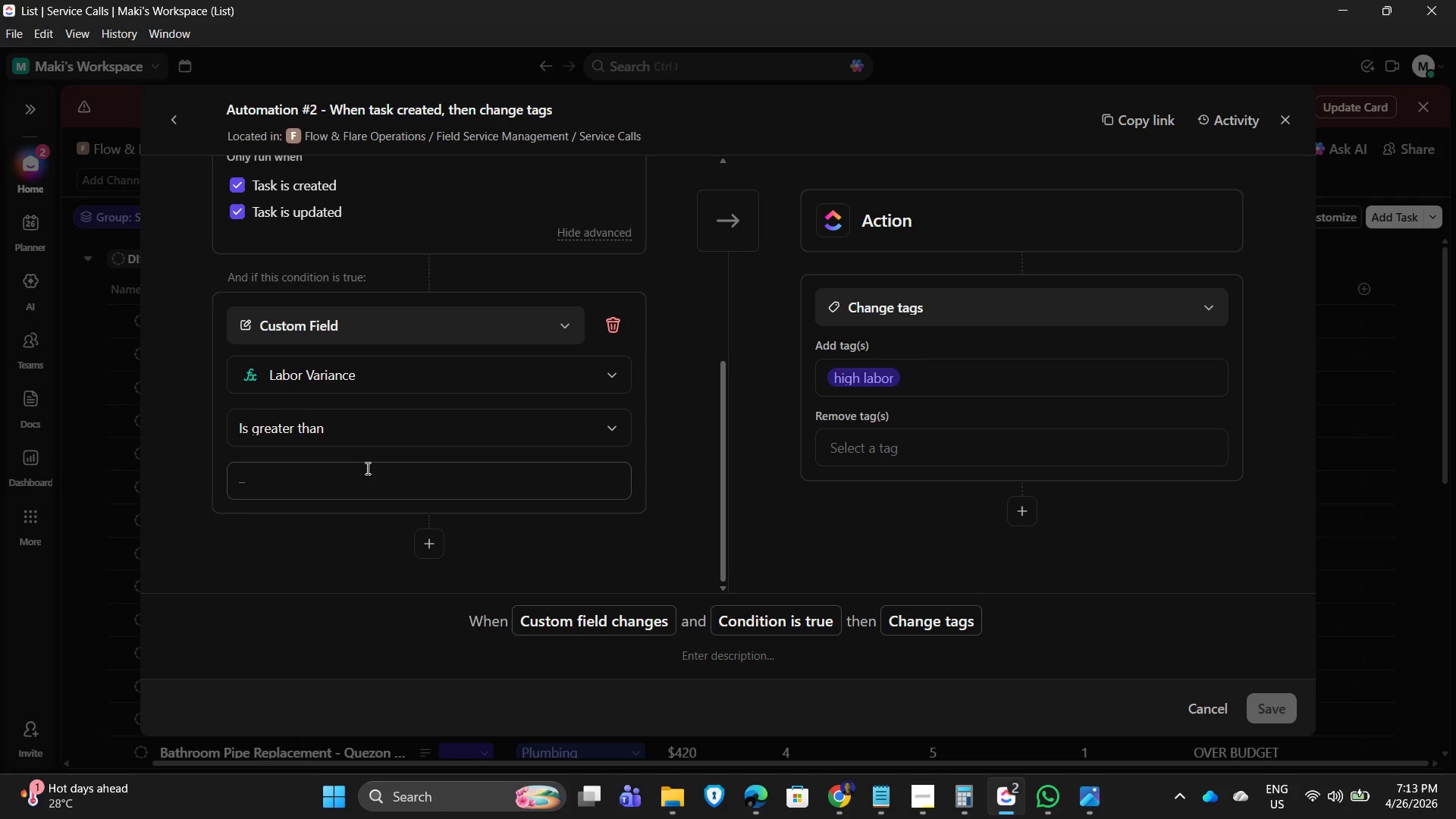 
left_click([365, 468])
 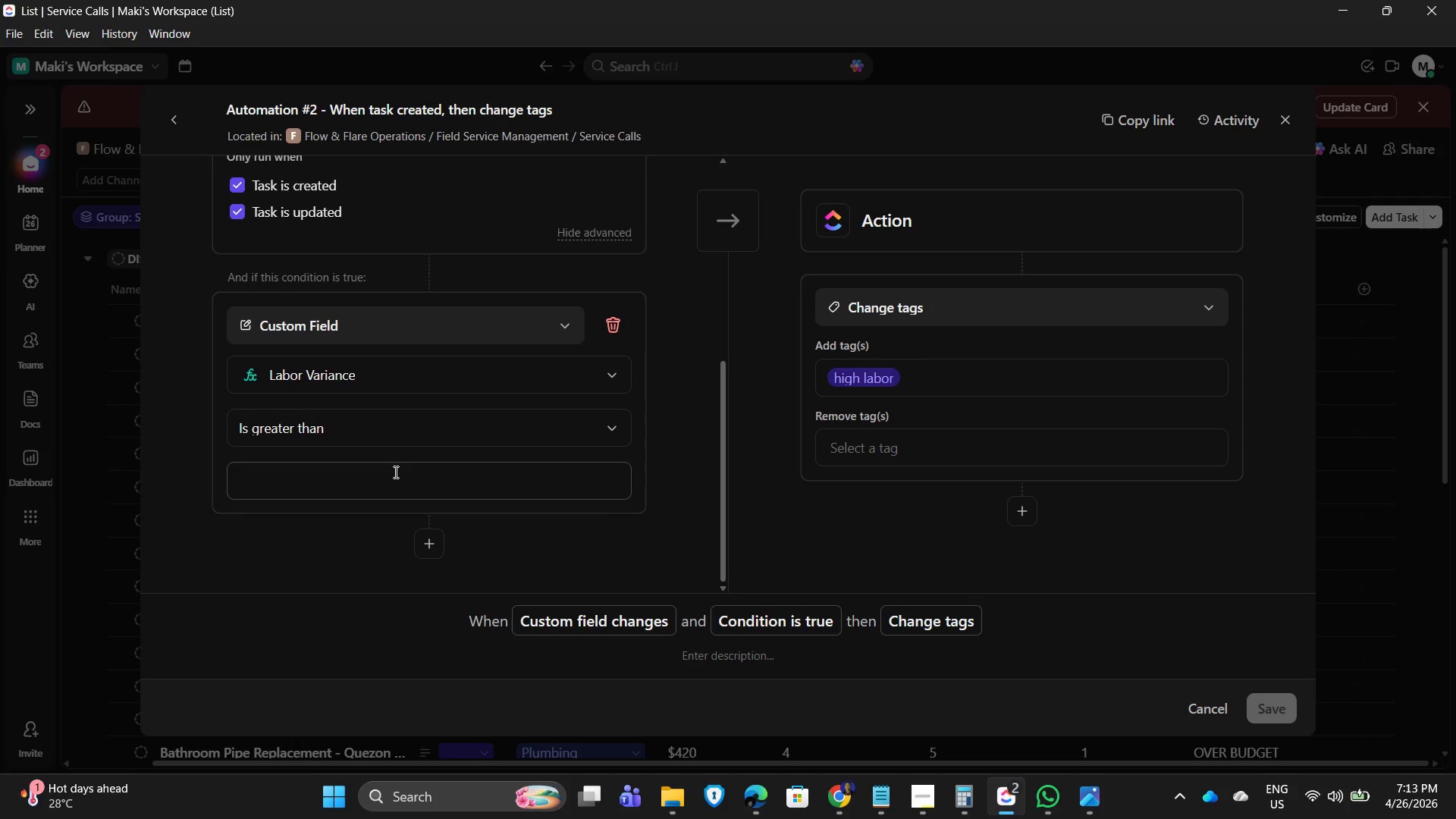 
key(Numpad0)
 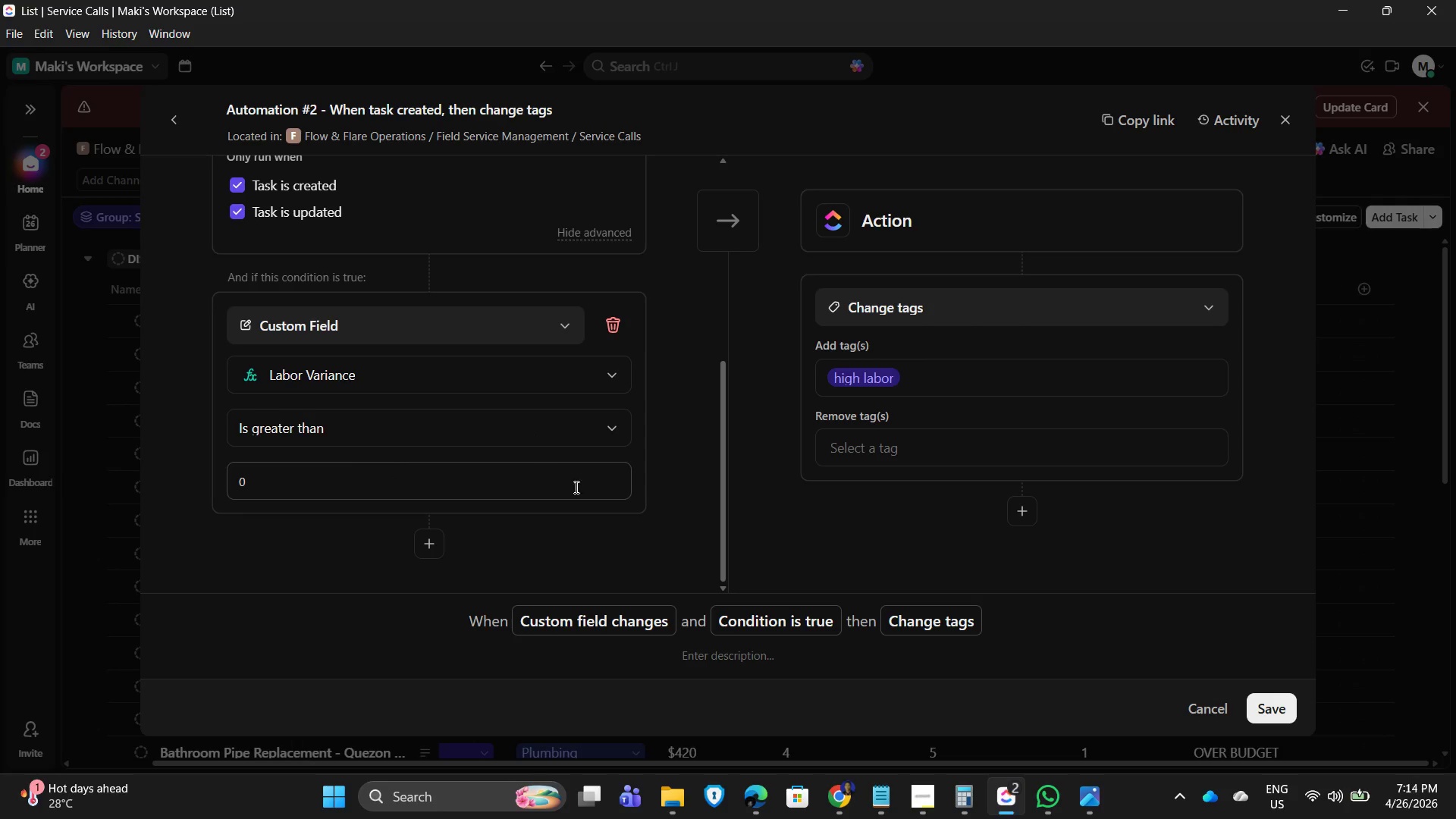 
left_click([652, 561])
 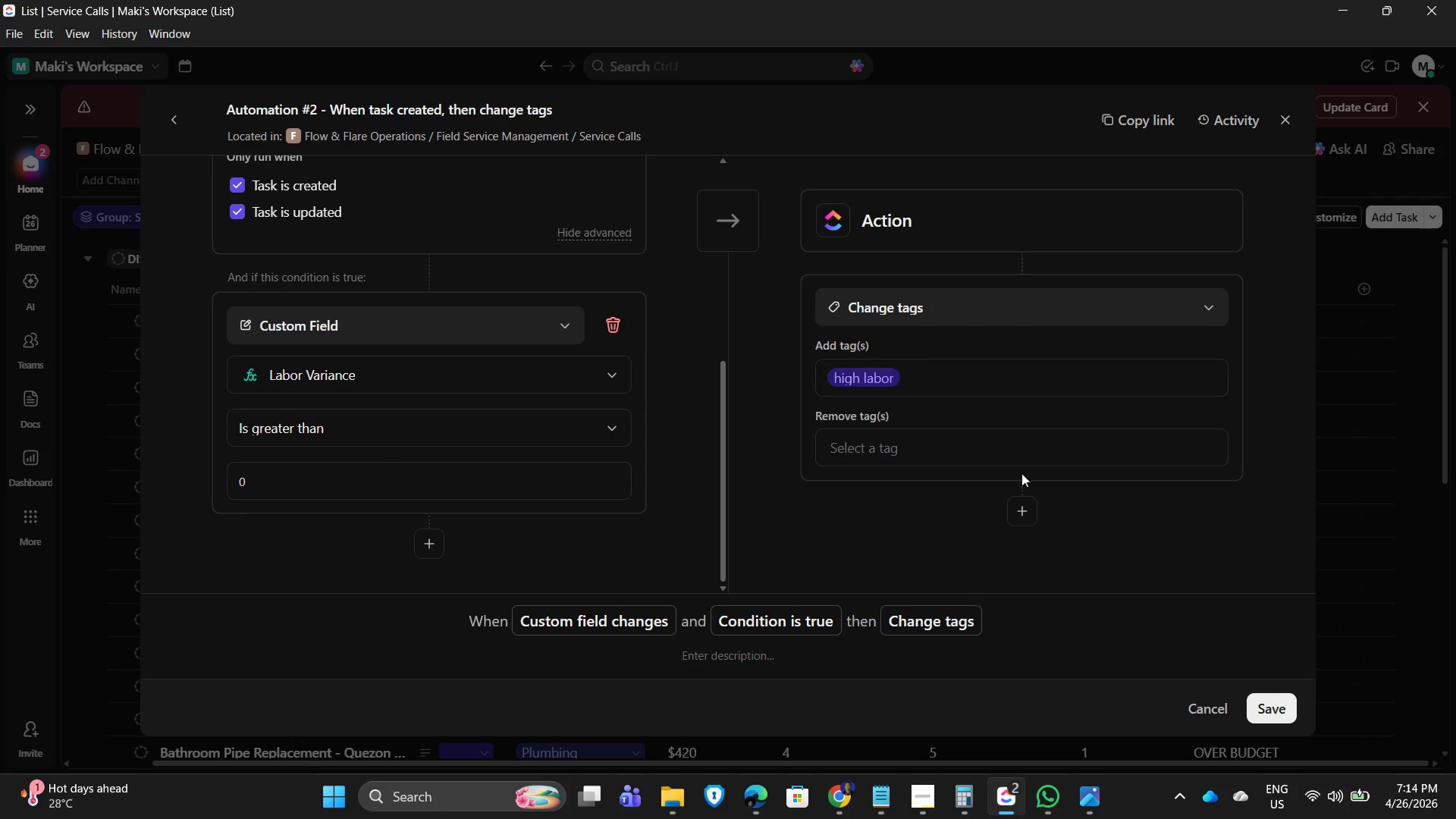 
scroll: coordinate [962, 340], scroll_direction: up, amount: 4.0
 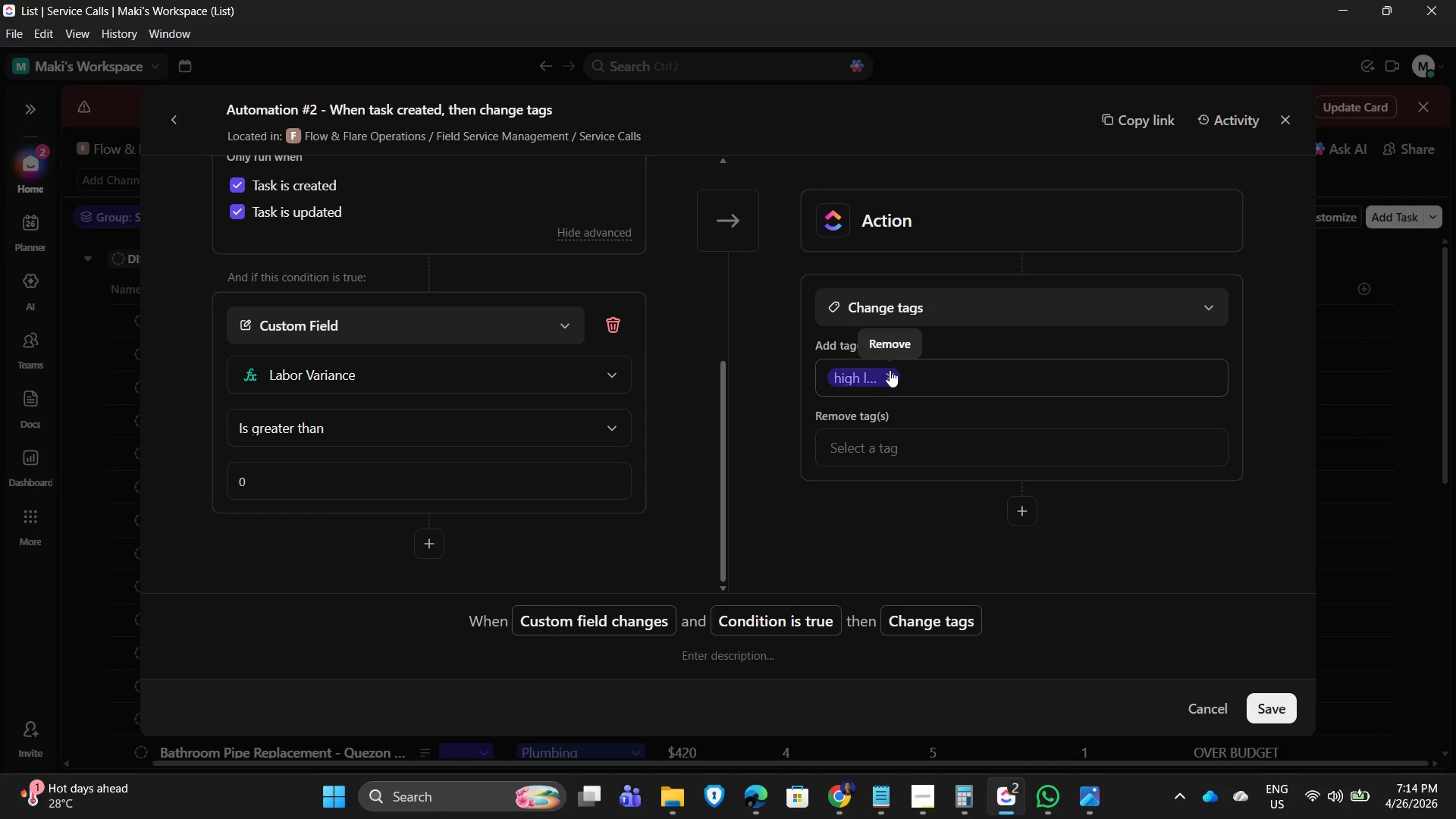 
left_click([1277, 704])
 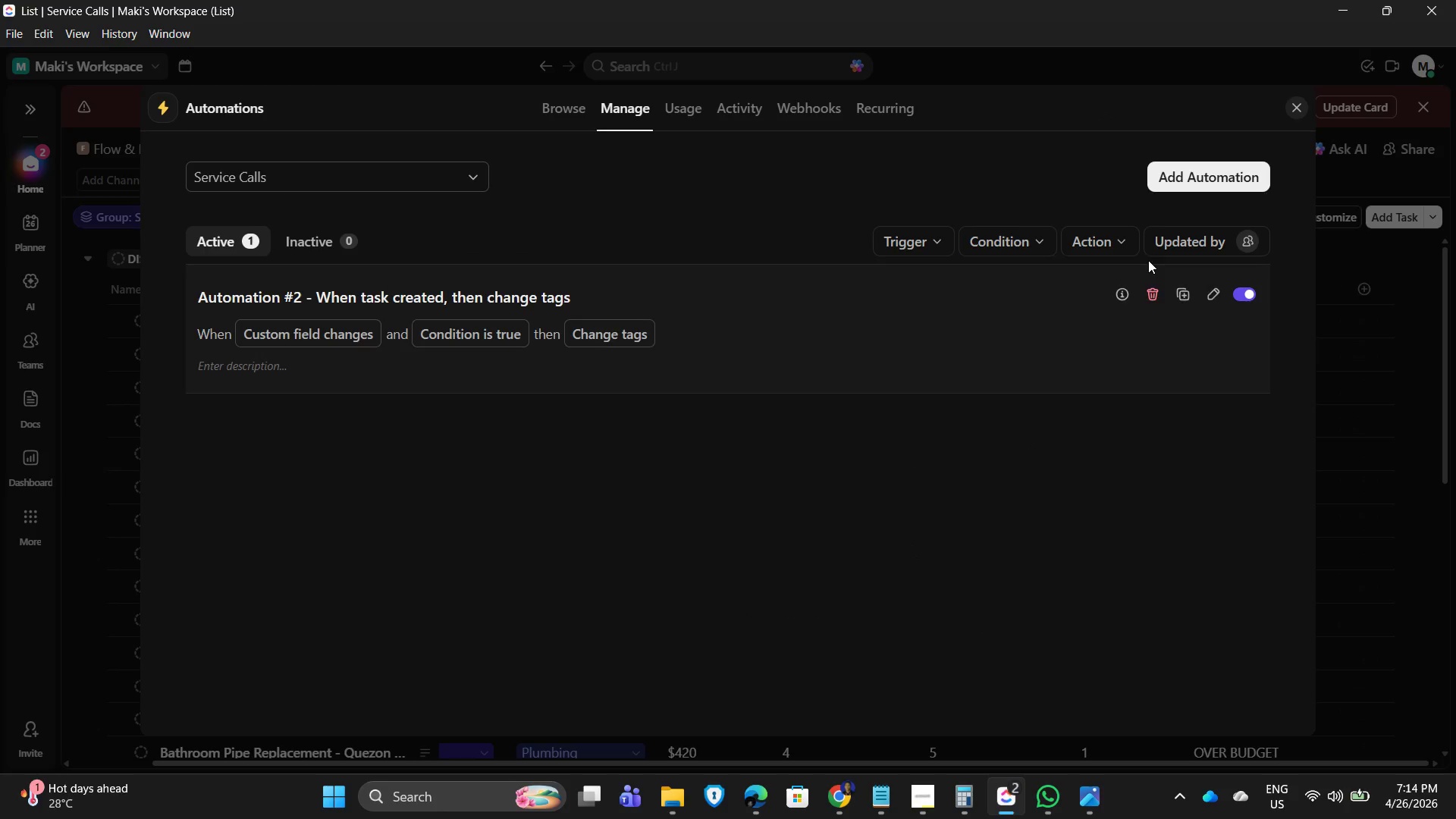 
left_click([1291, 107])
 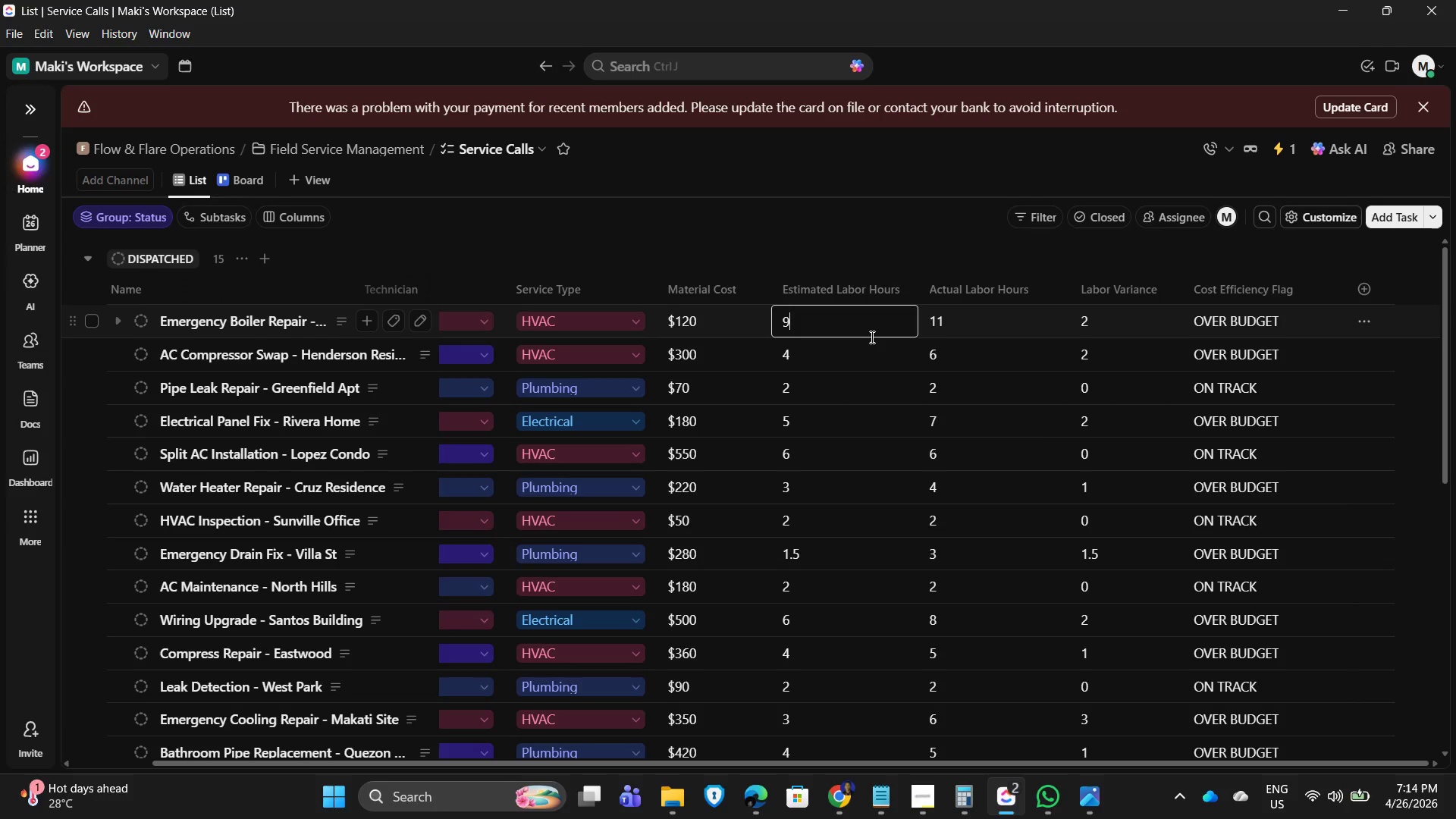 
wait(5.8)
 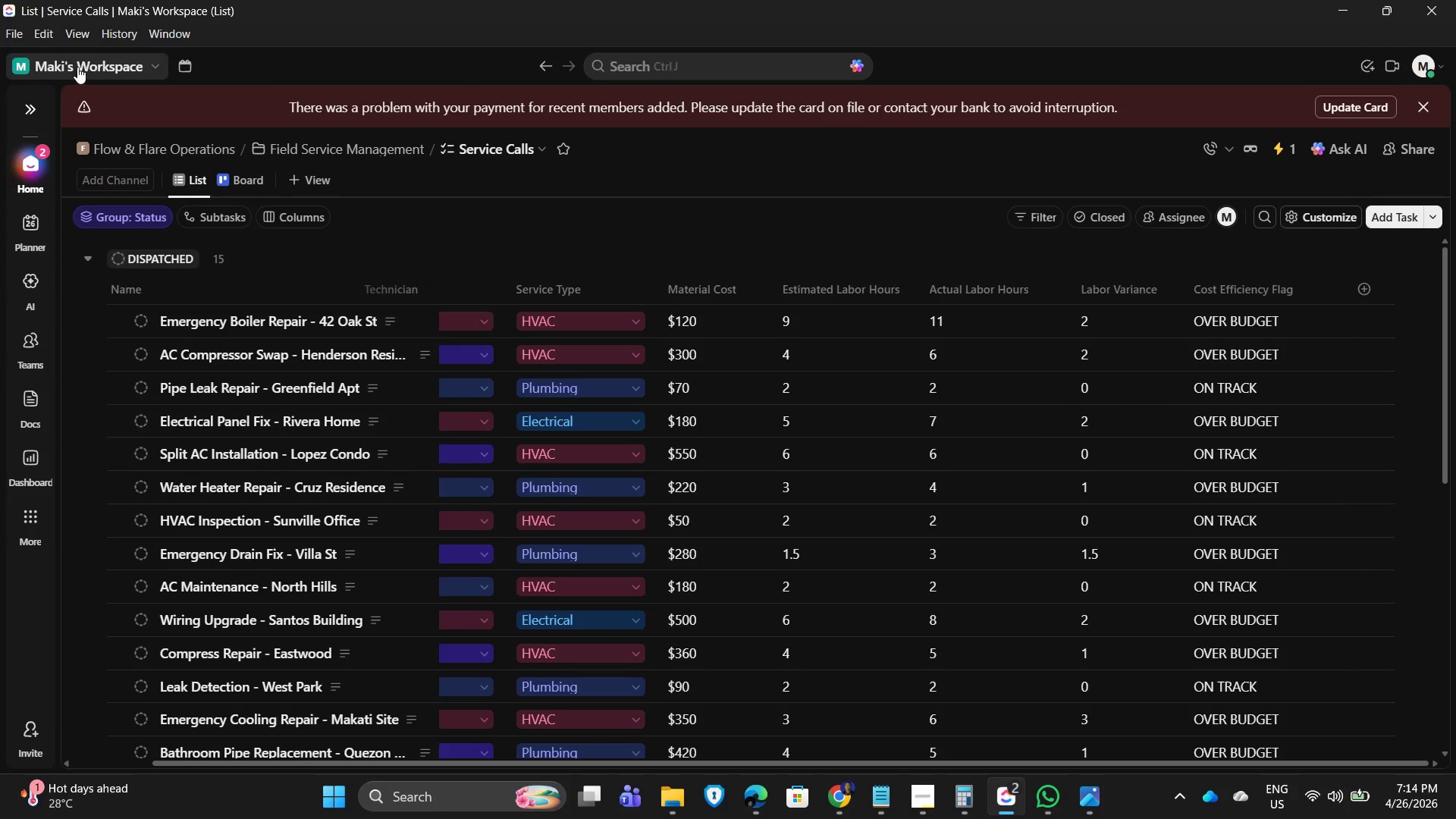 
key(Backspace)
 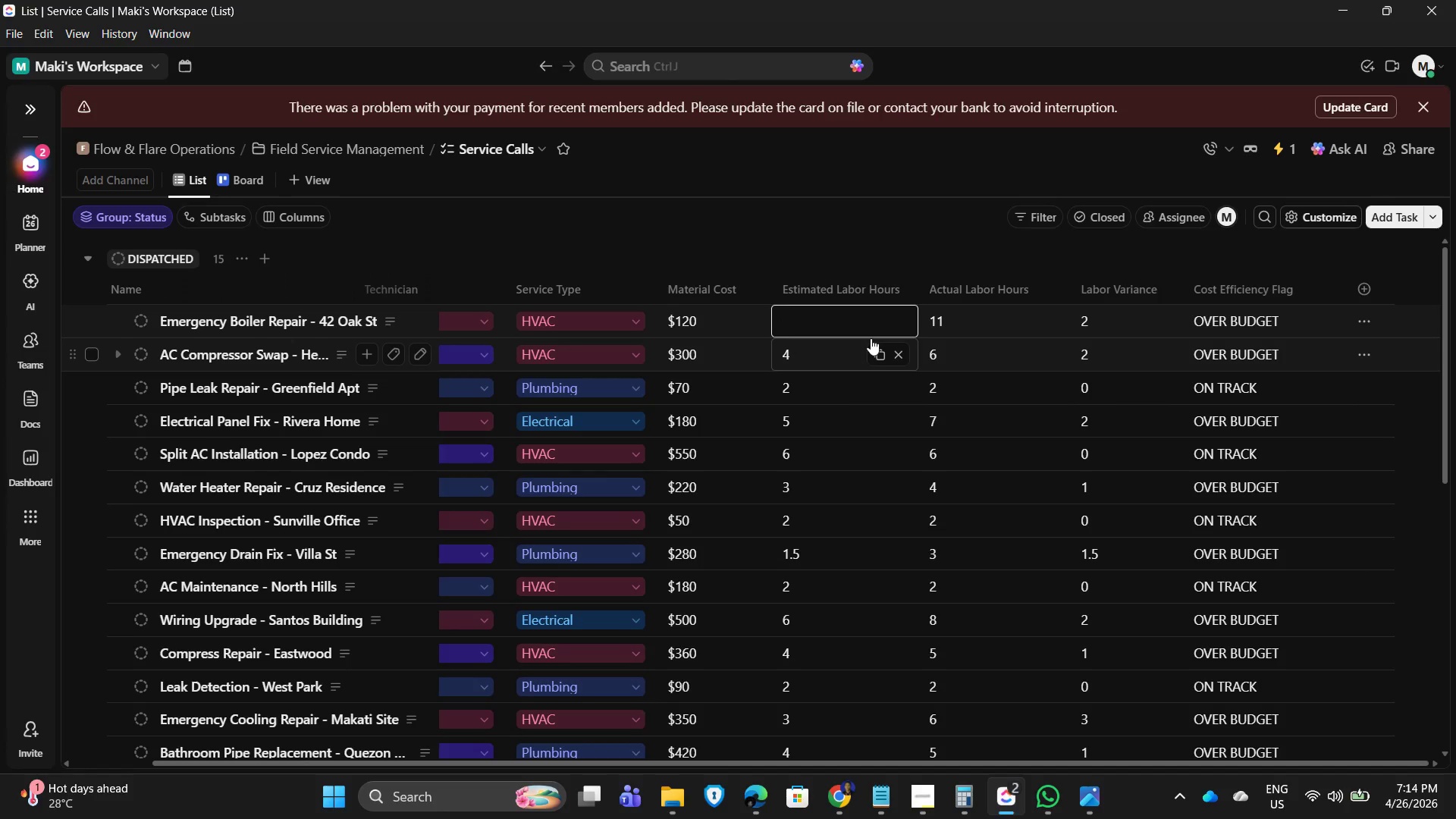 
key(Numpad4)
 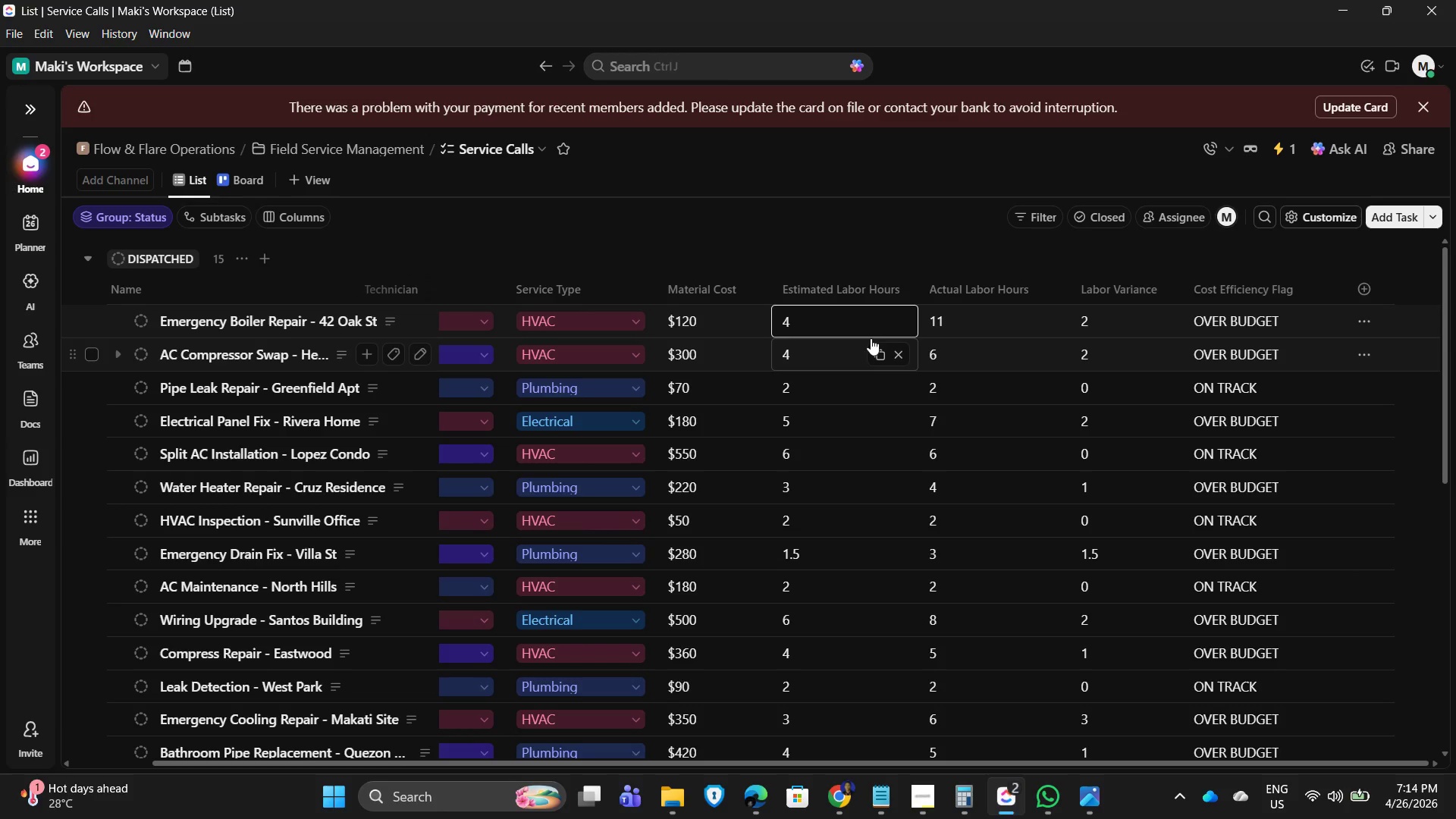 
key(NumpadEnter)
 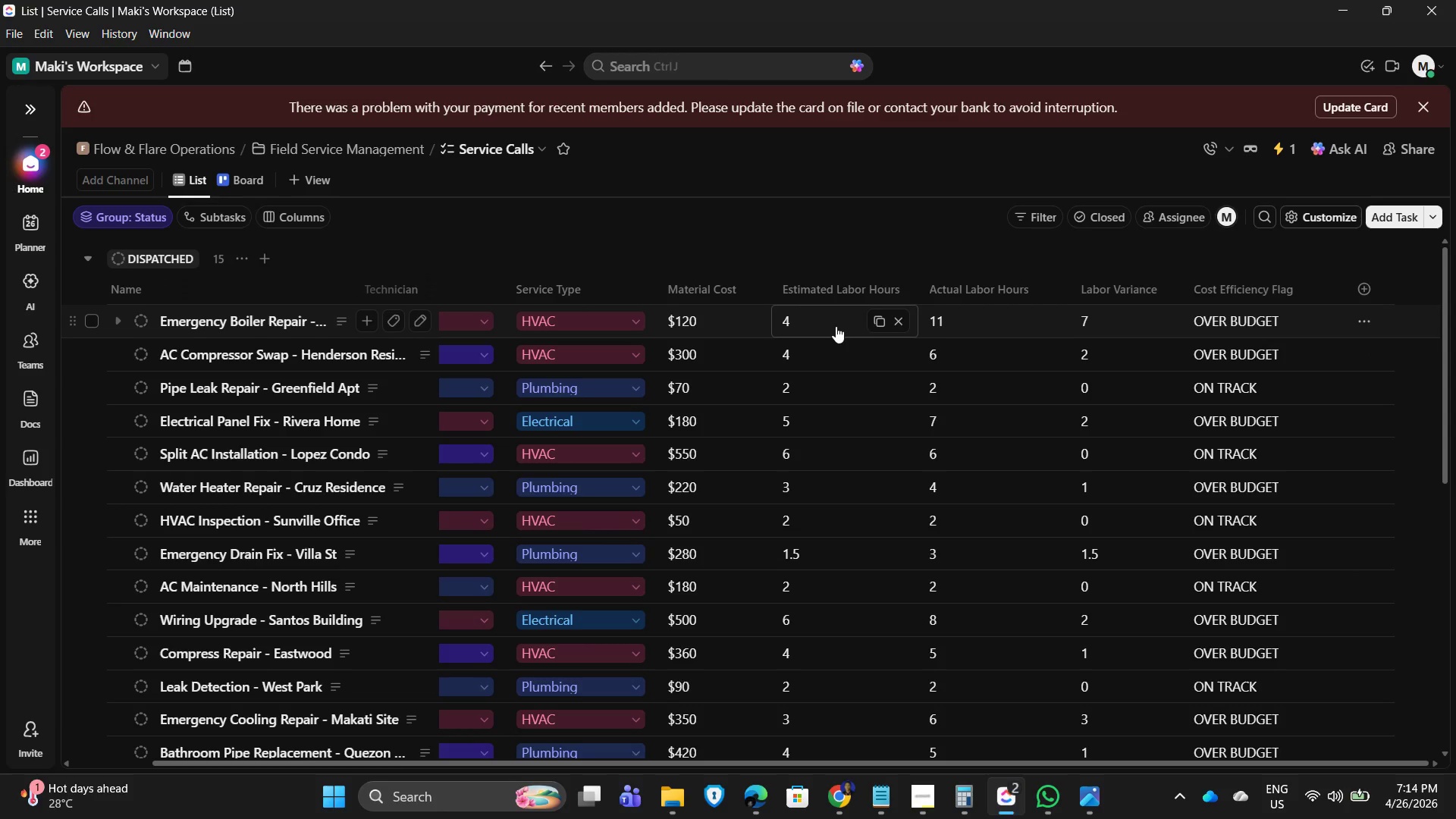 
left_click([833, 326])
 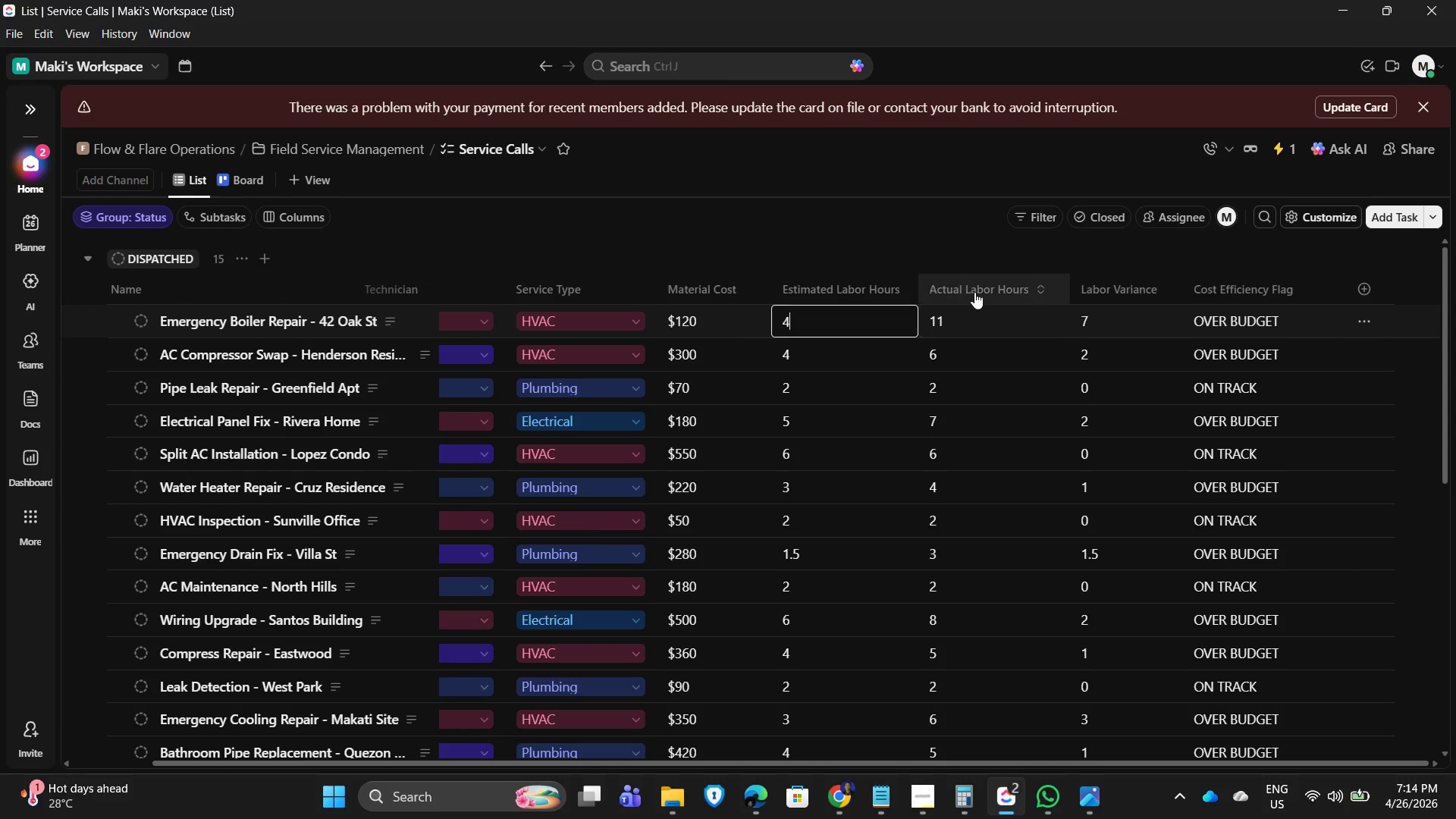 
left_click([974, 292])
 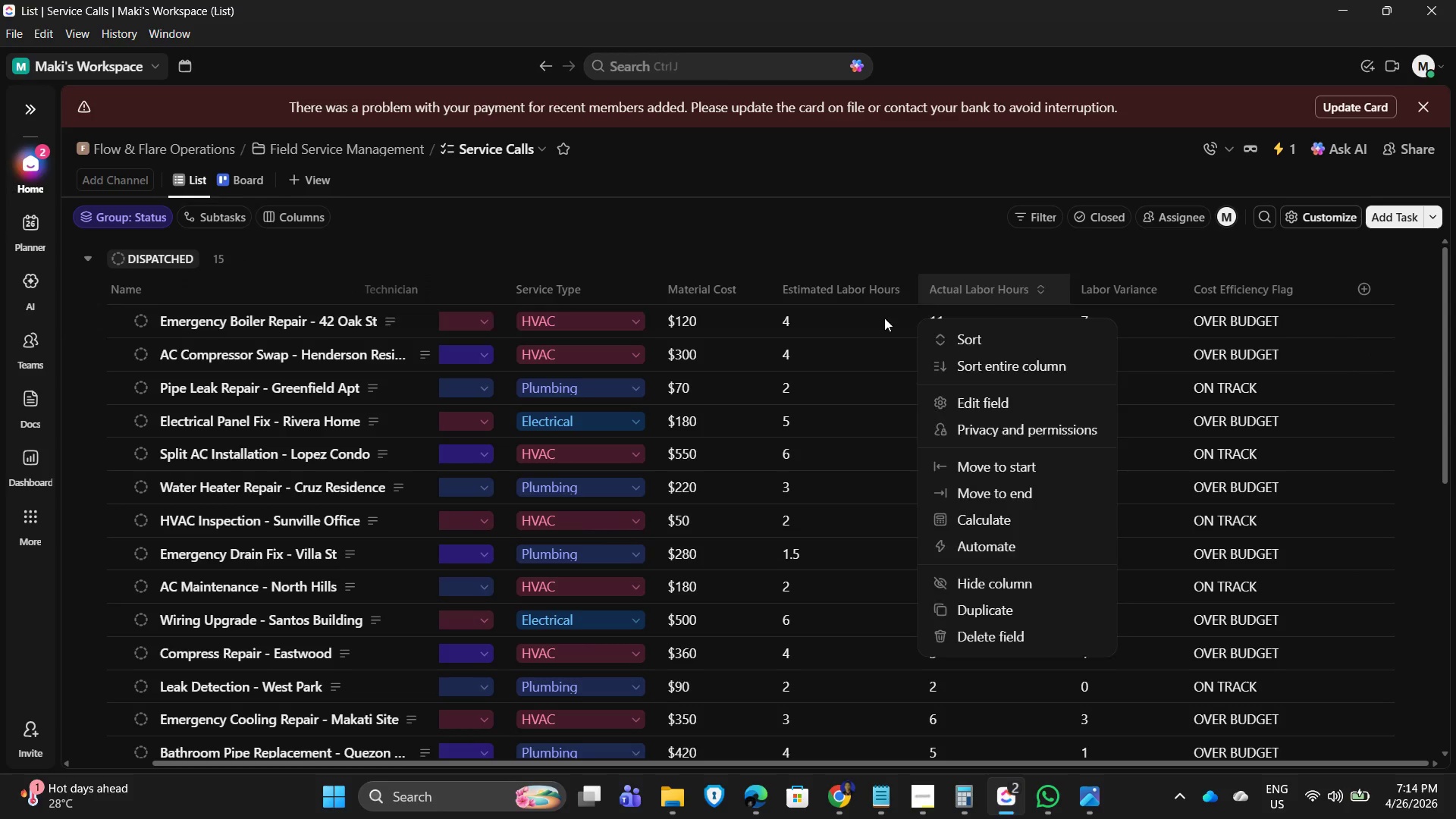 
double_click([956, 318])
 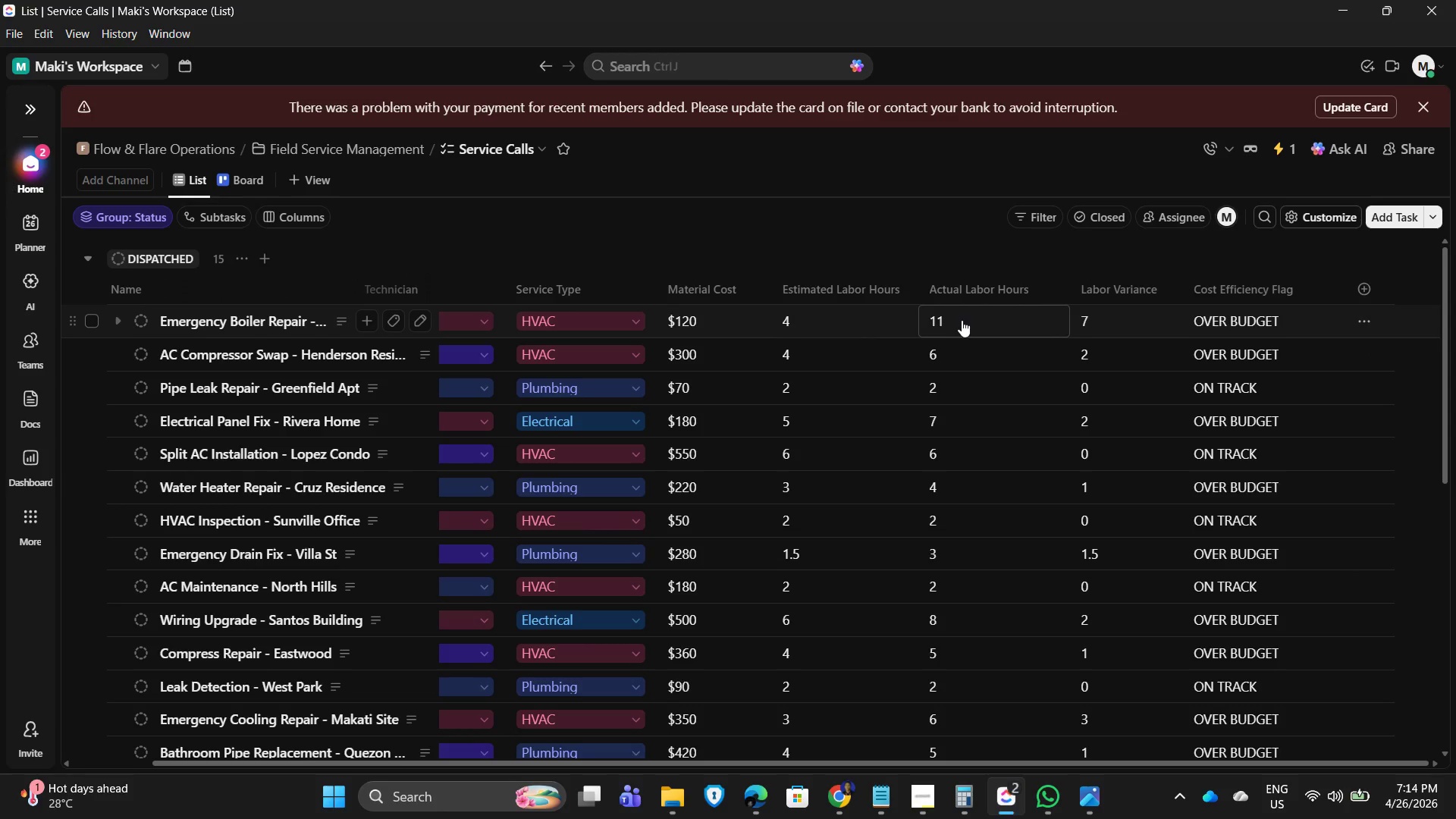 
key(Backspace)
 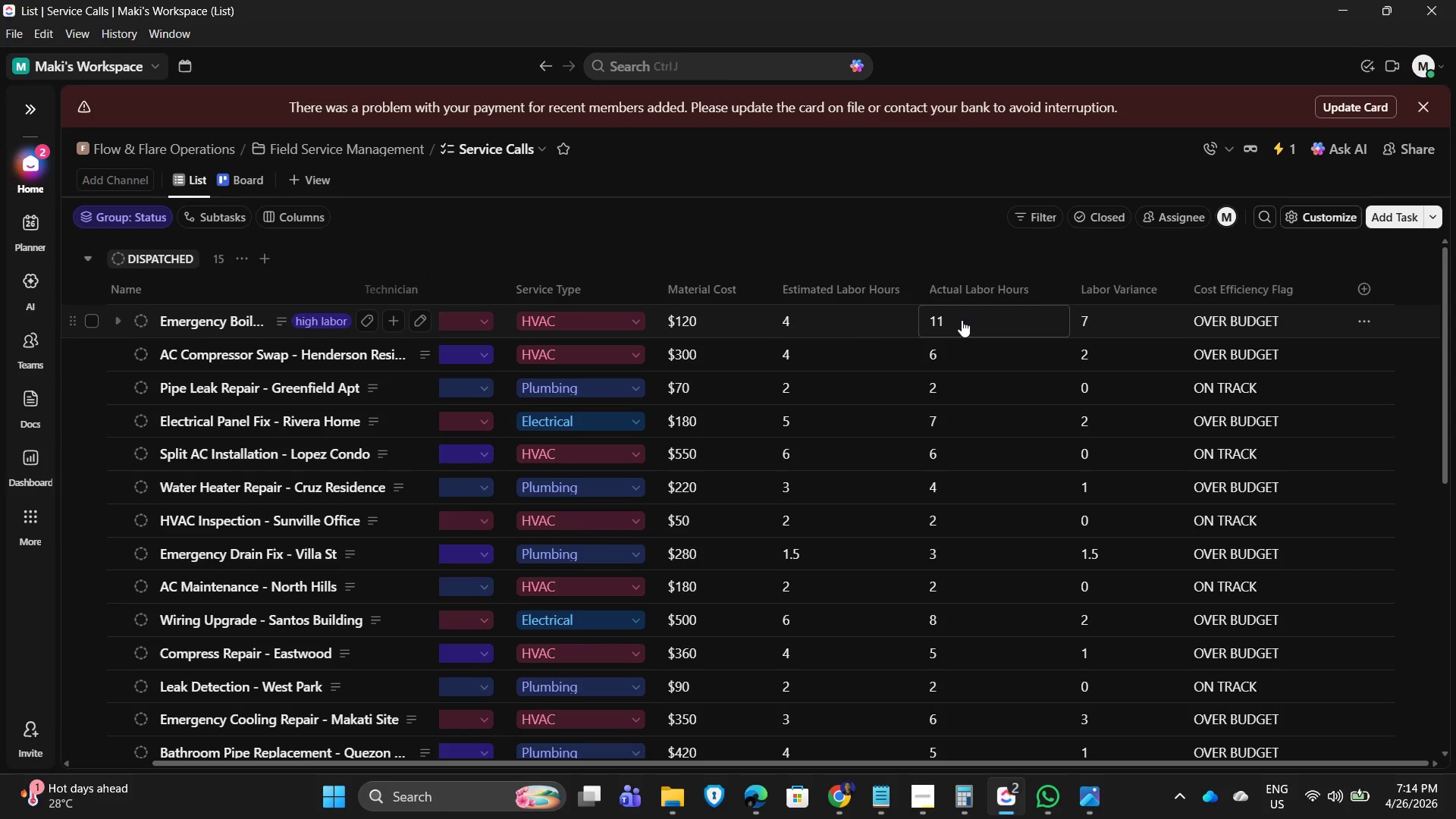 
key(Backspace)
 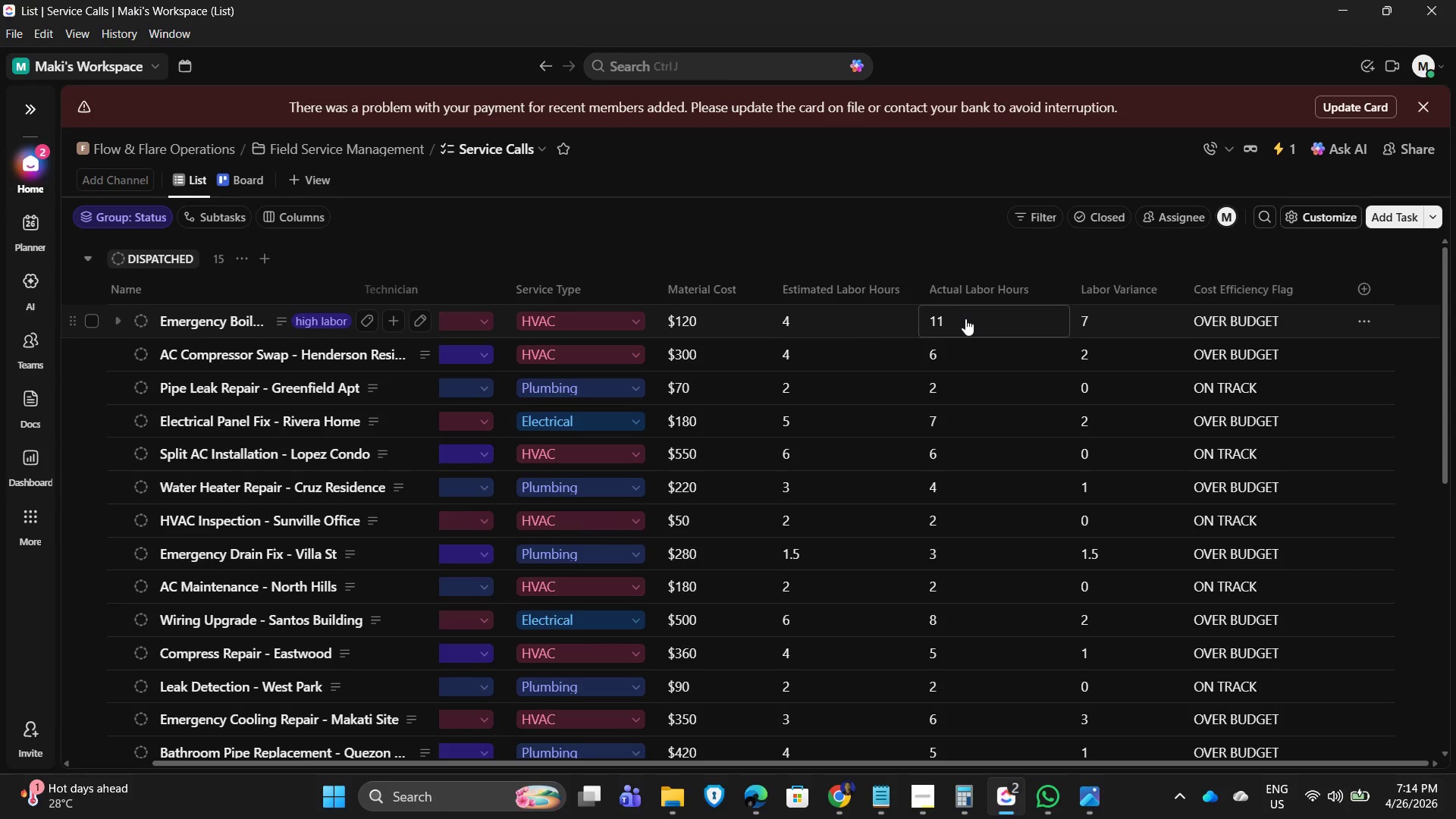 
left_click([967, 319])
 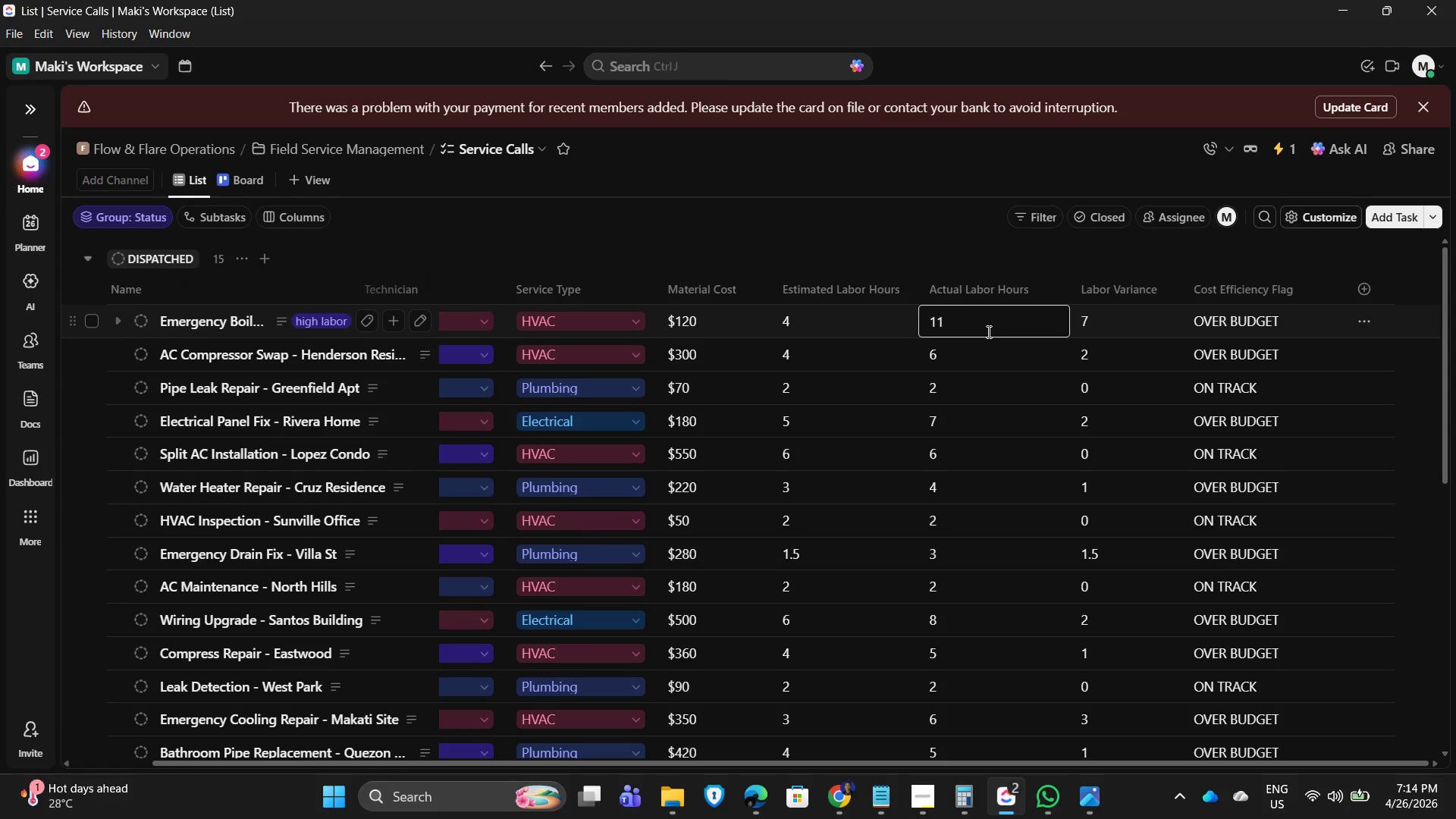 
key(Backspace)
 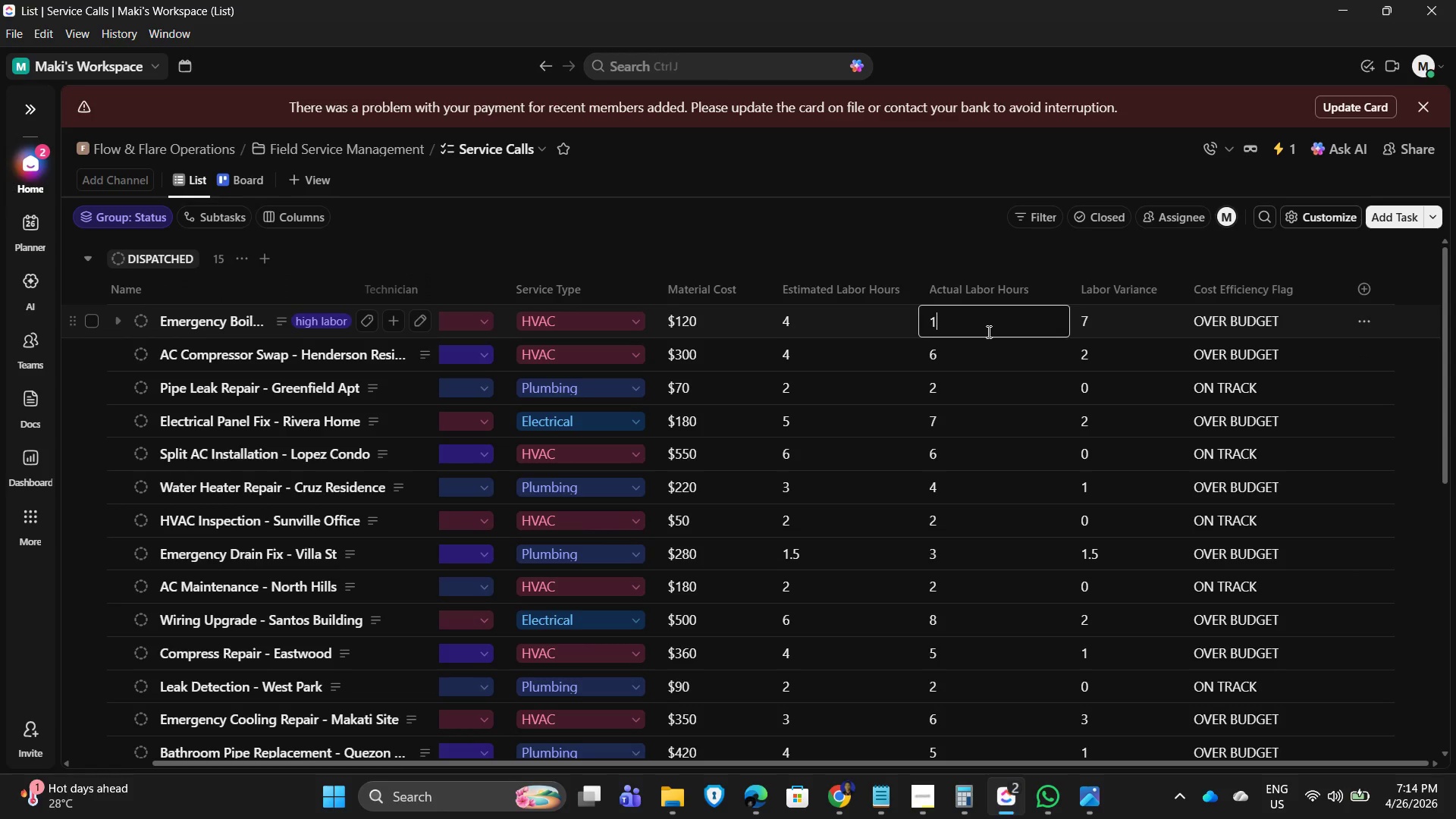 
key(Backspace)
 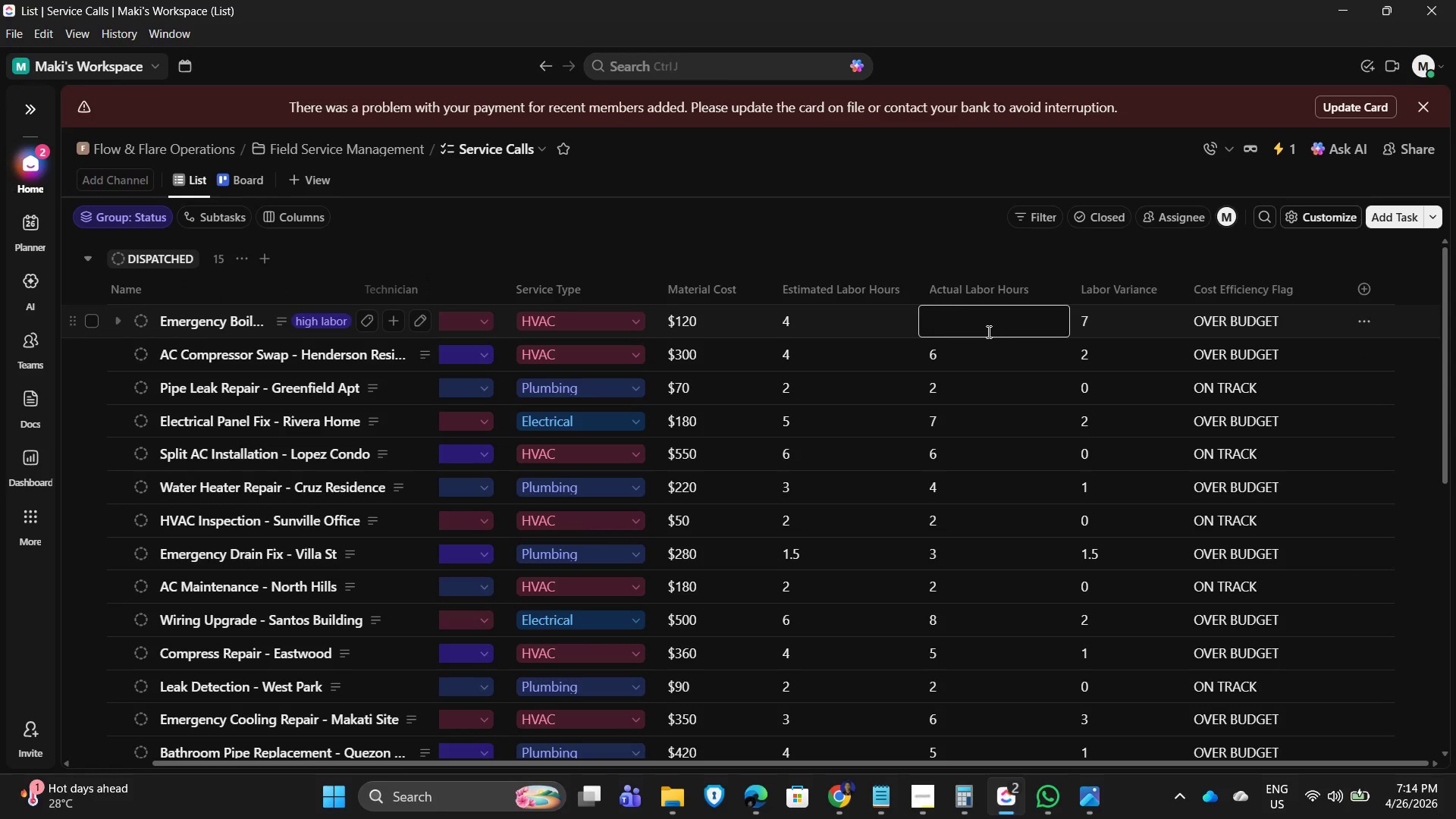 
key(Numpad3)
 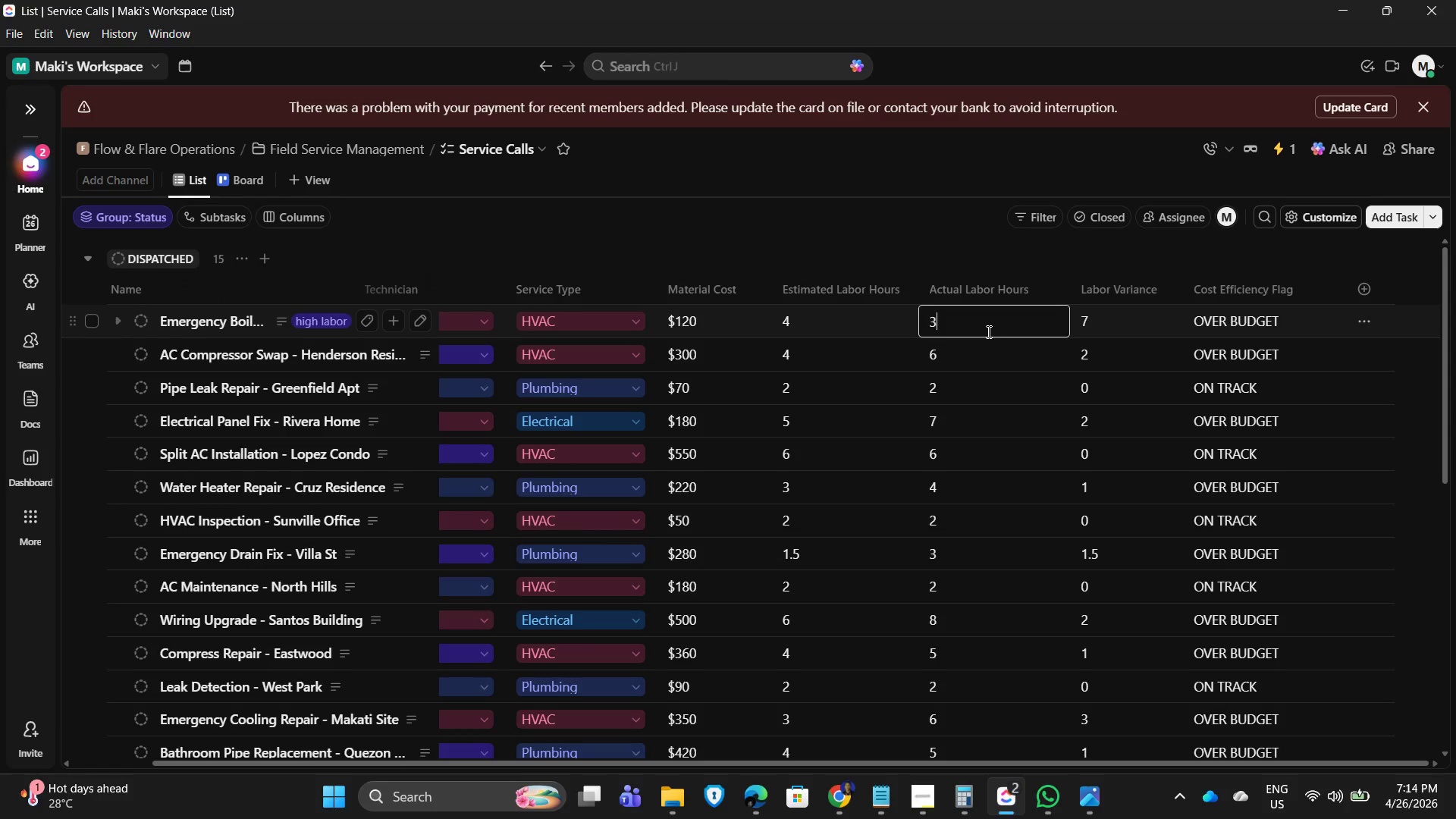 
key(NumpadEnter)
 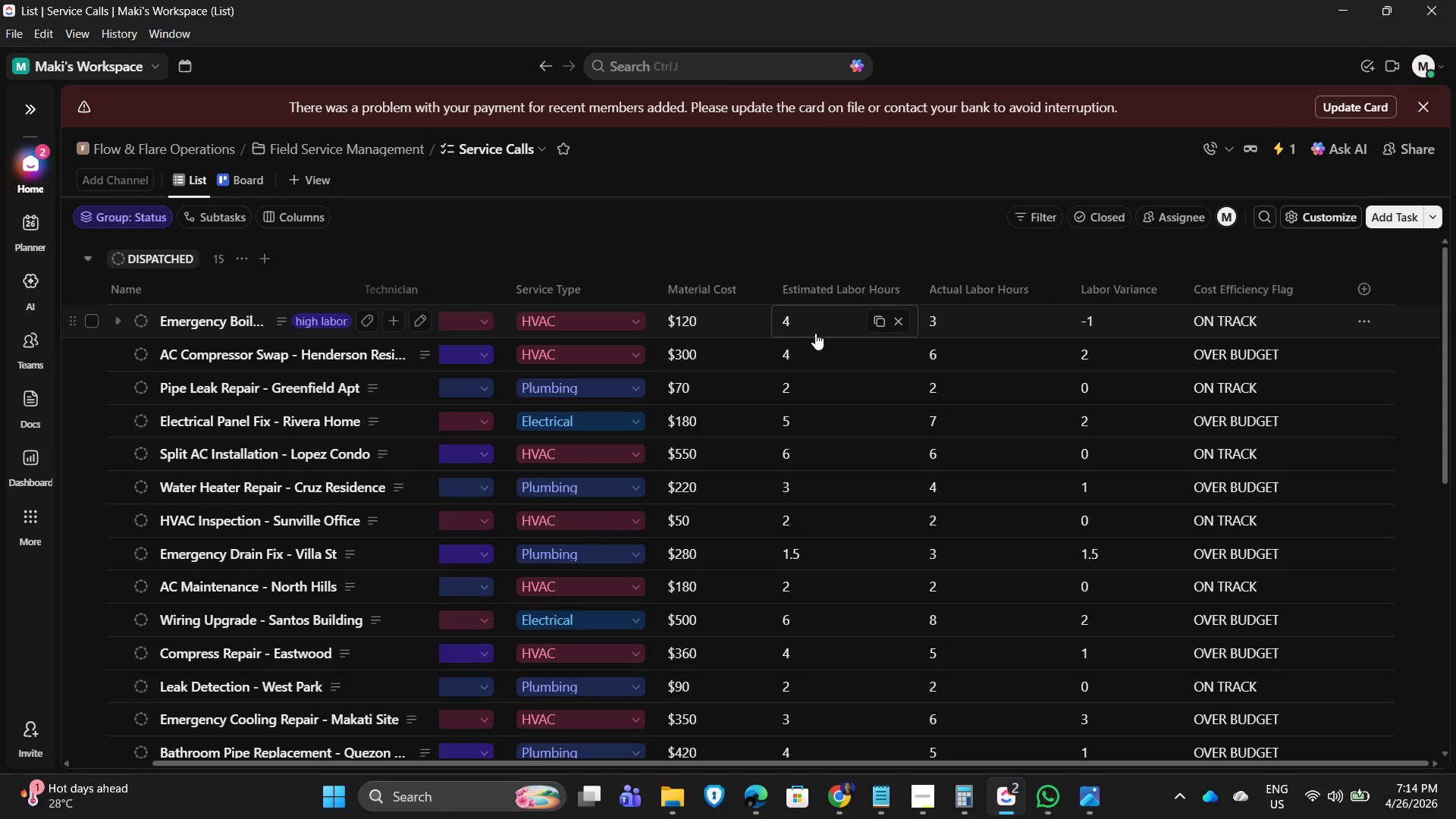 
left_click([952, 318])
 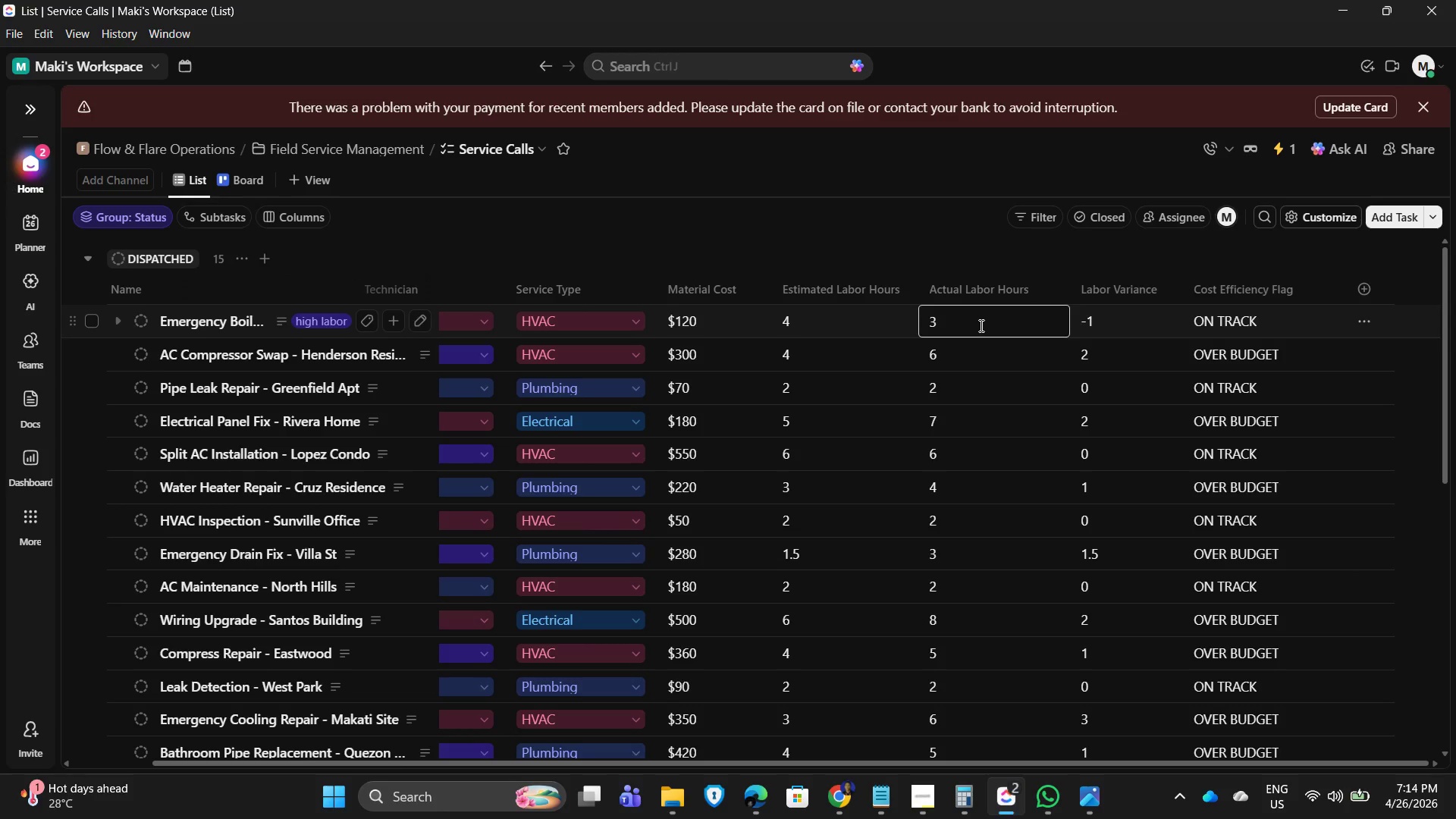 
key(Backspace)
 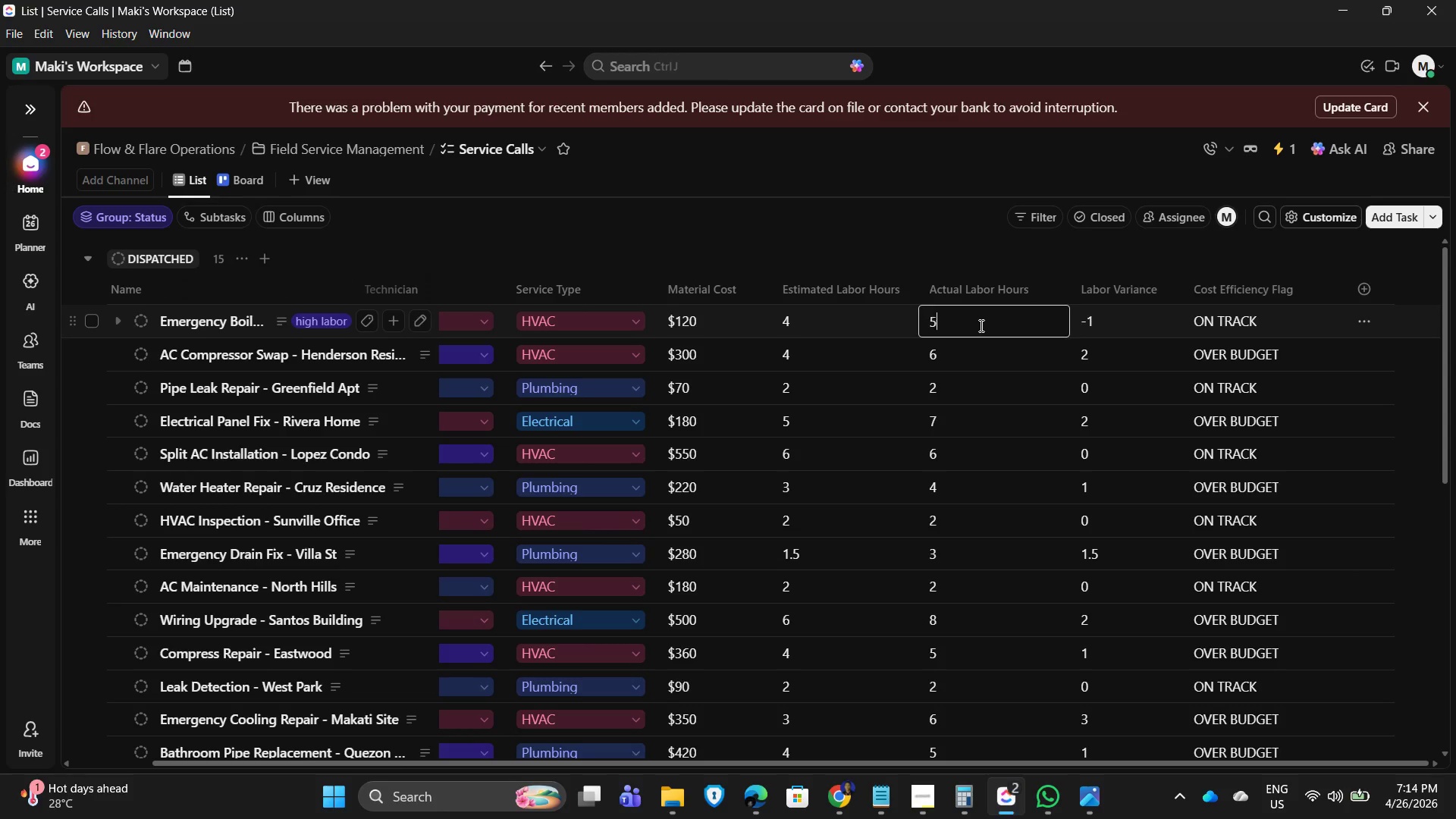 
key(Numpad5)
 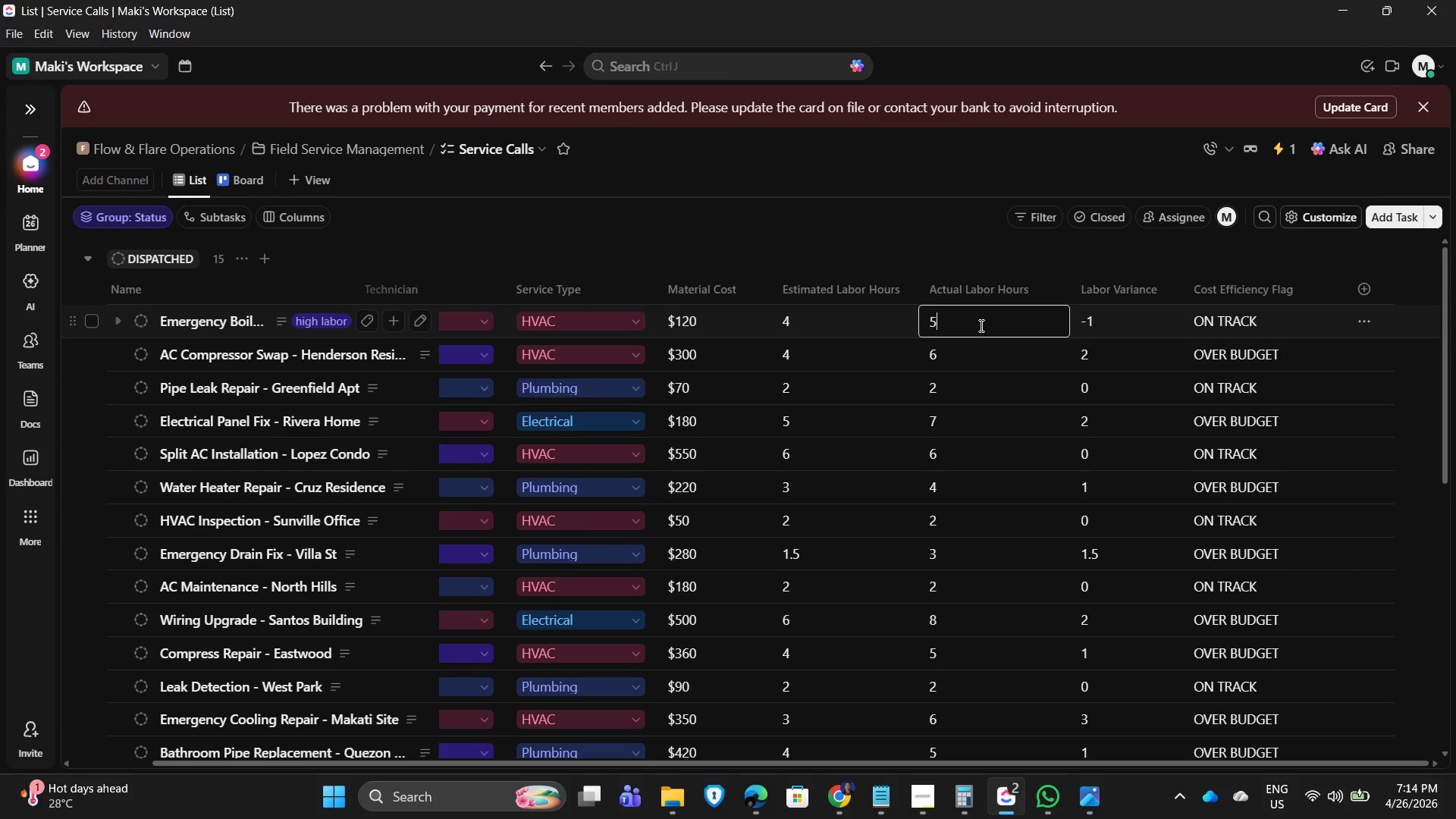 
key(NumpadEnter)
 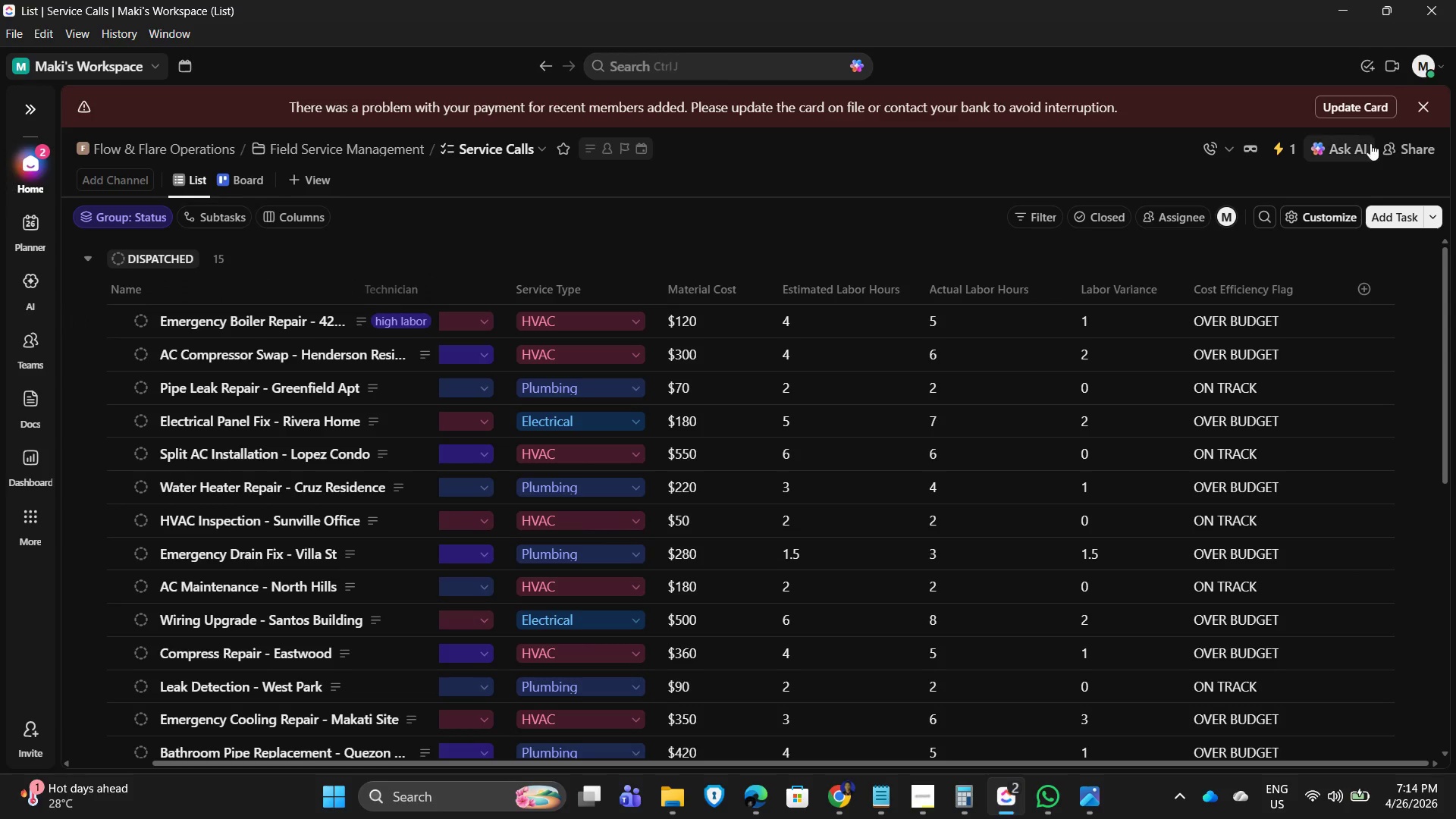 
wait(8.11)
 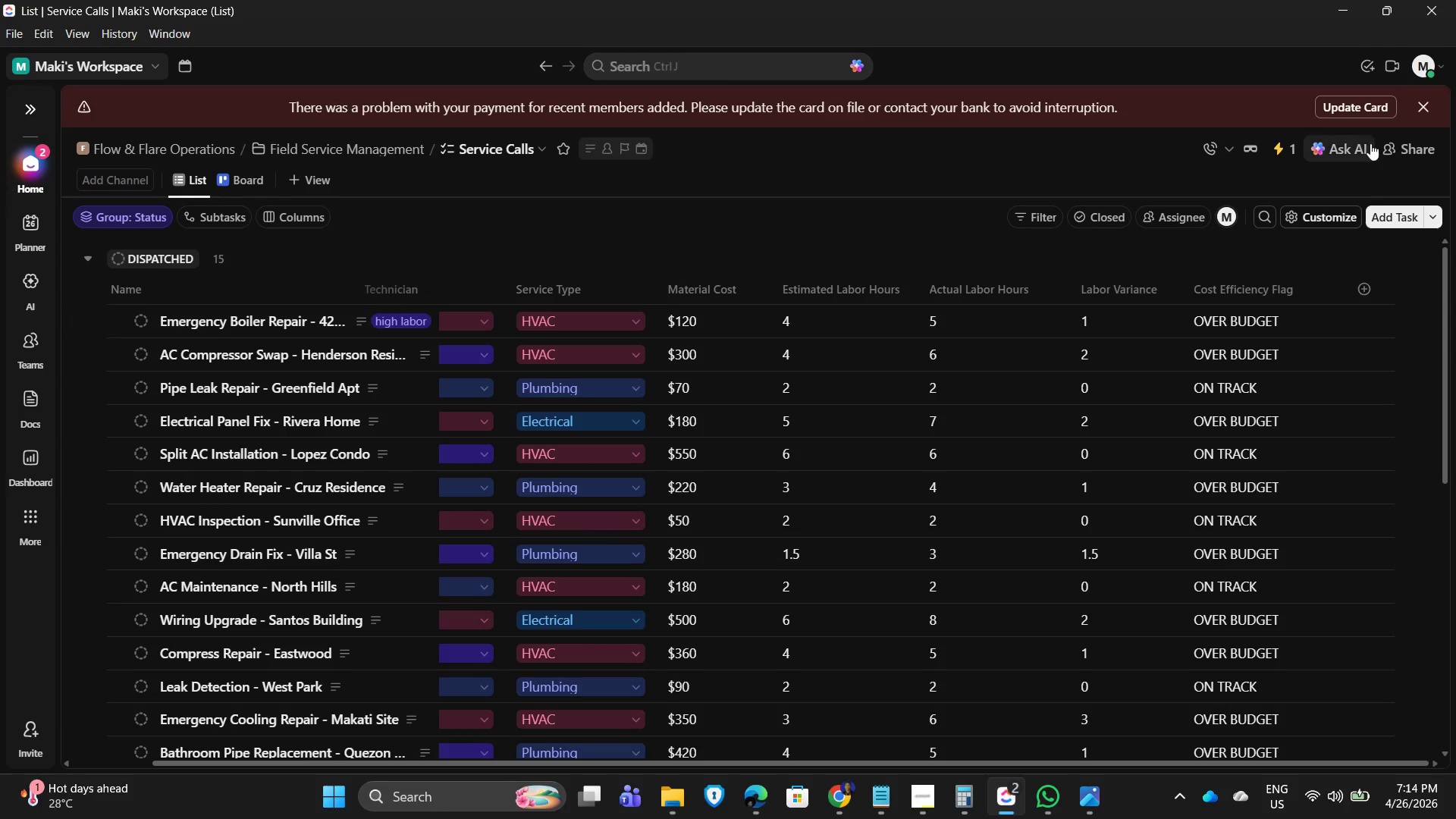 
mouse_move([1299, 218])
 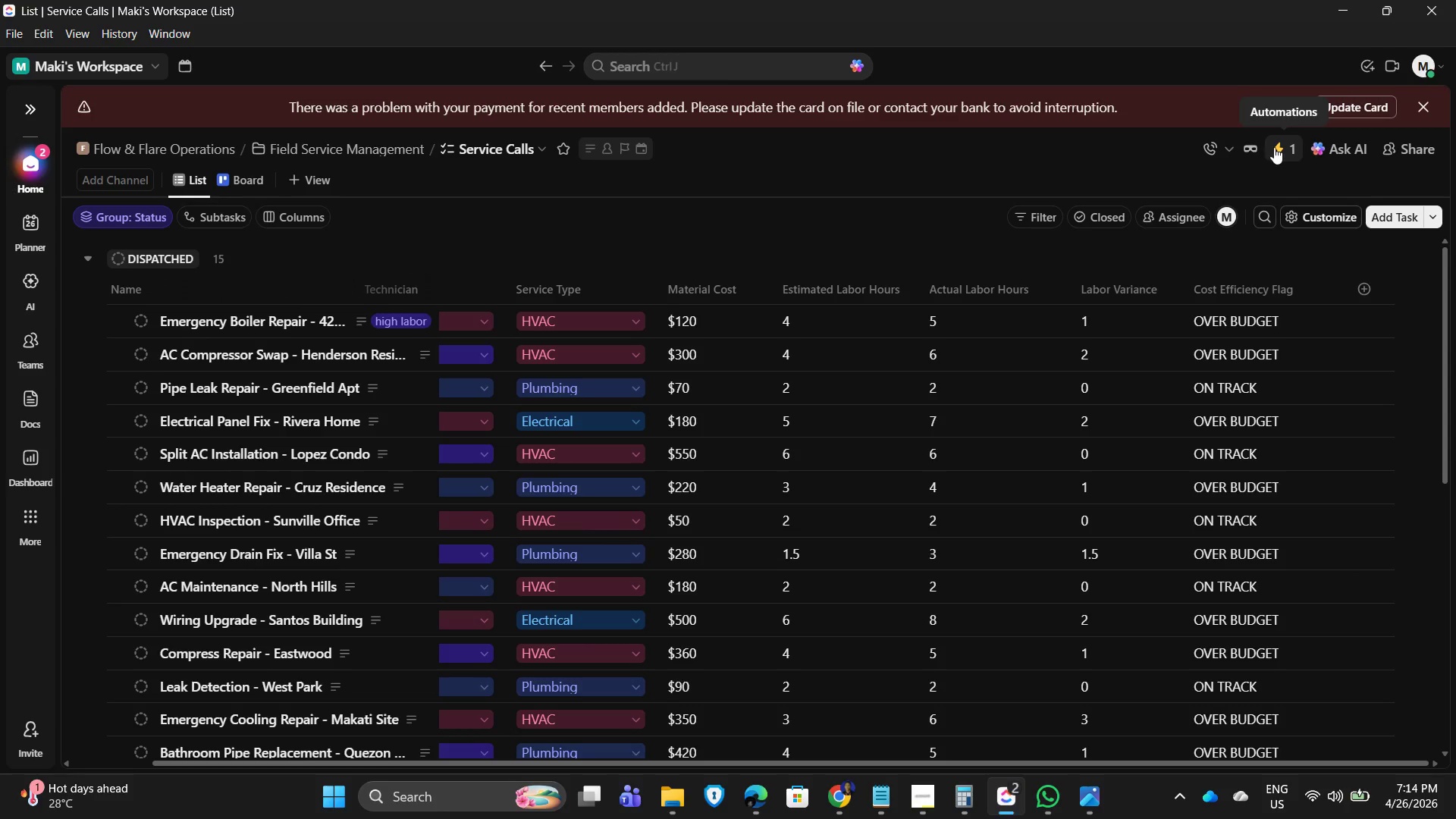 
left_click([1274, 147])
 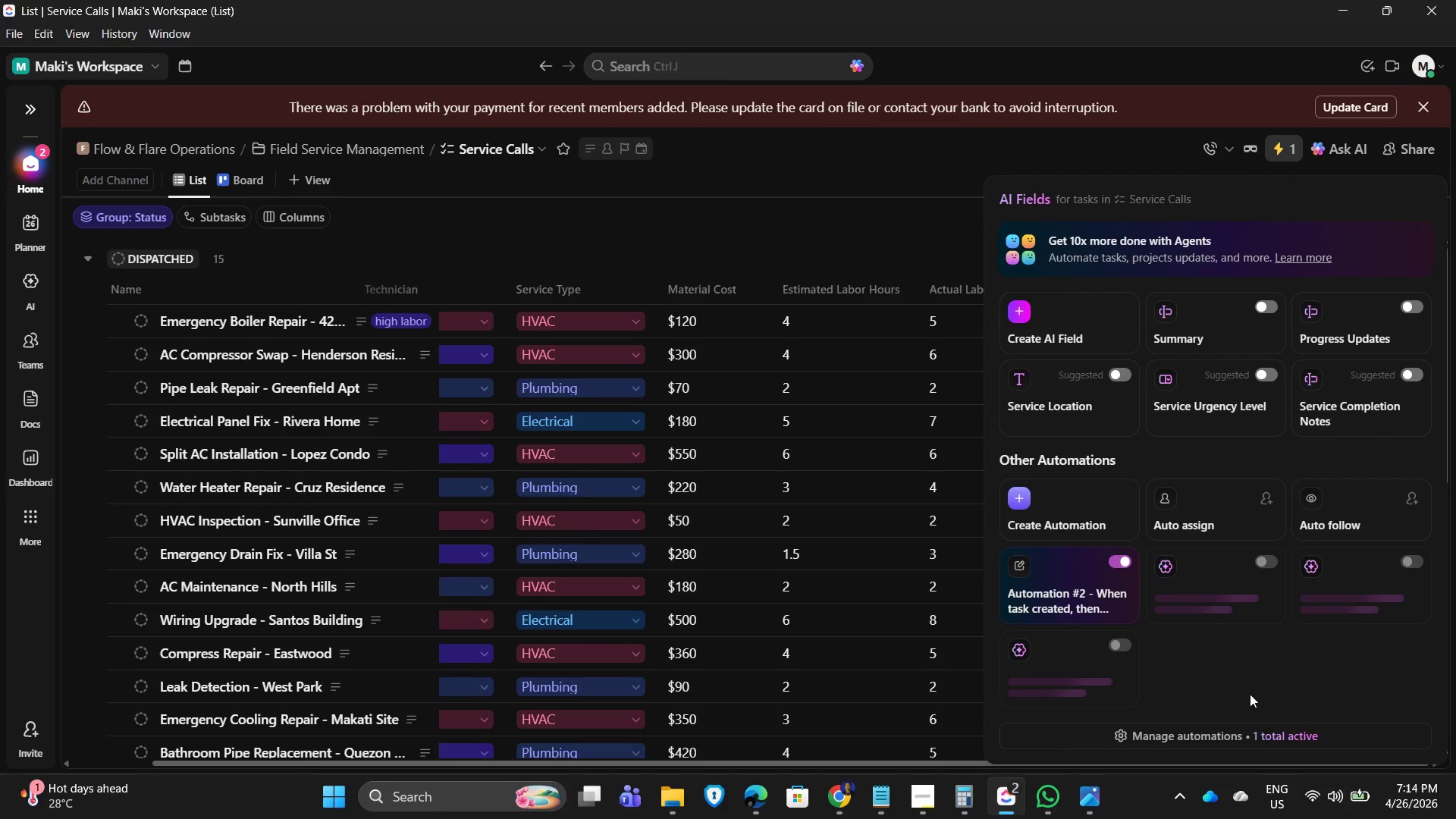 
left_click([1248, 736])
 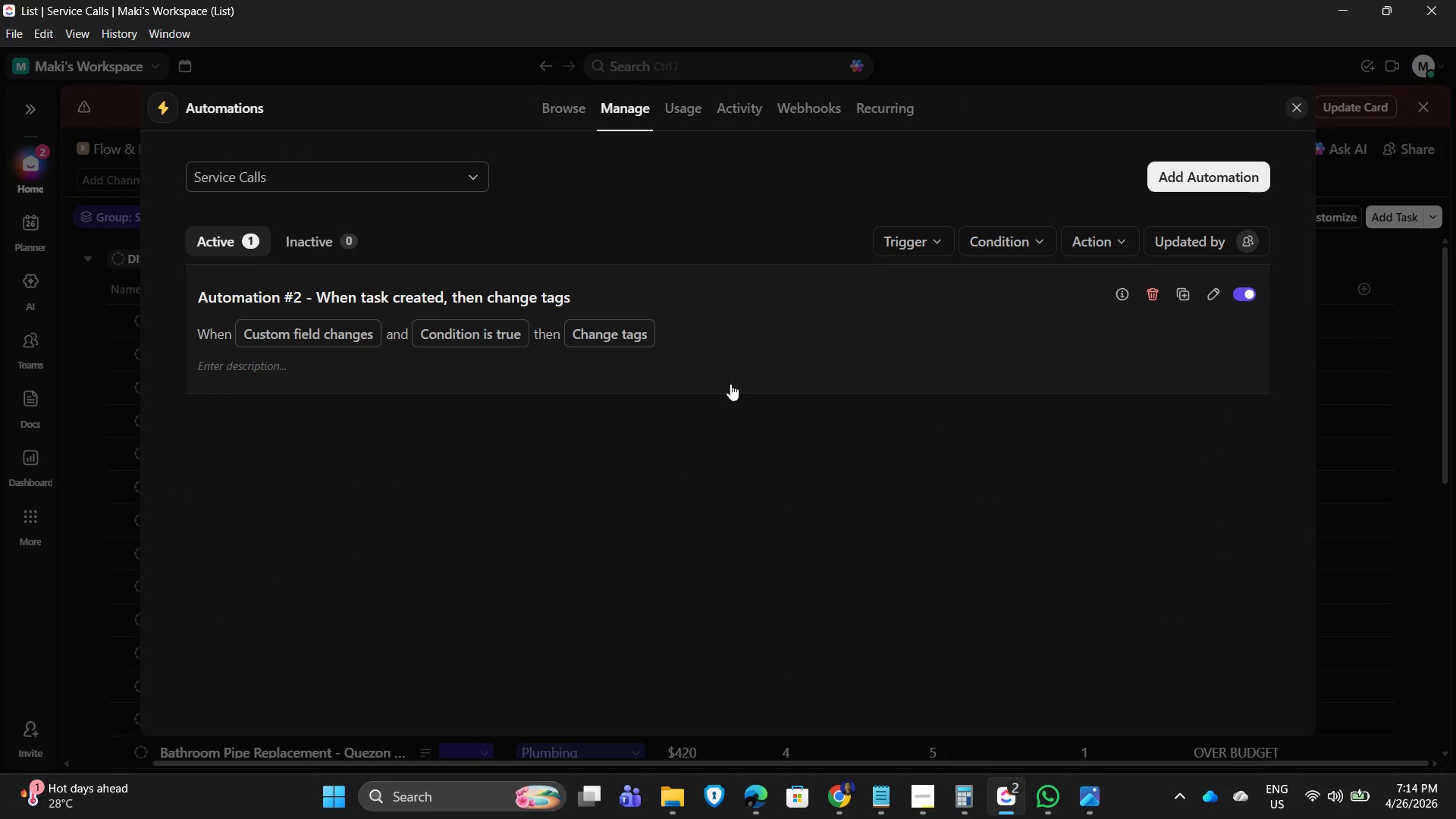 
left_click([861, 335])
 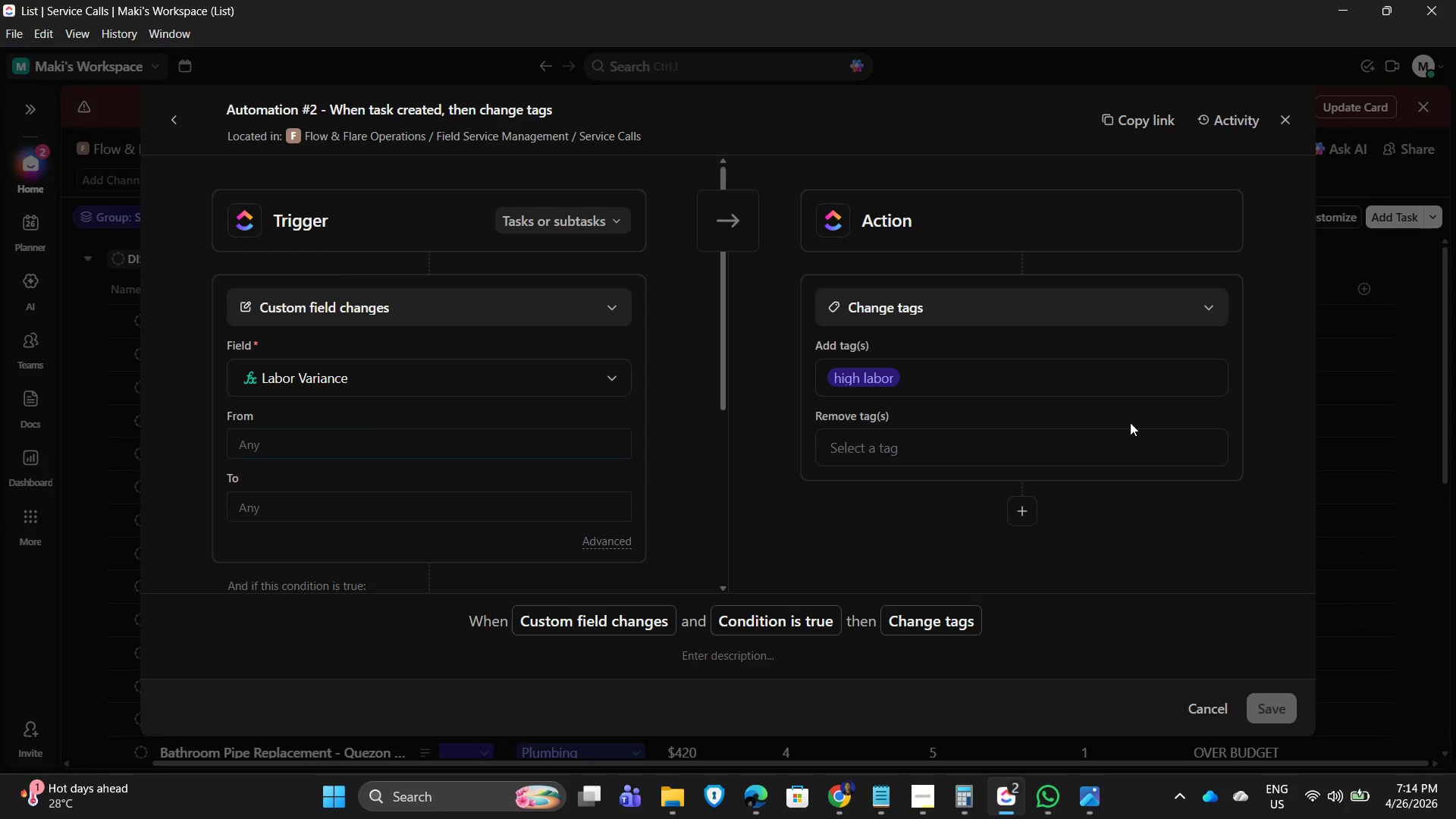 
scroll: coordinate [466, 507], scroll_direction: down, amount: 4.0
 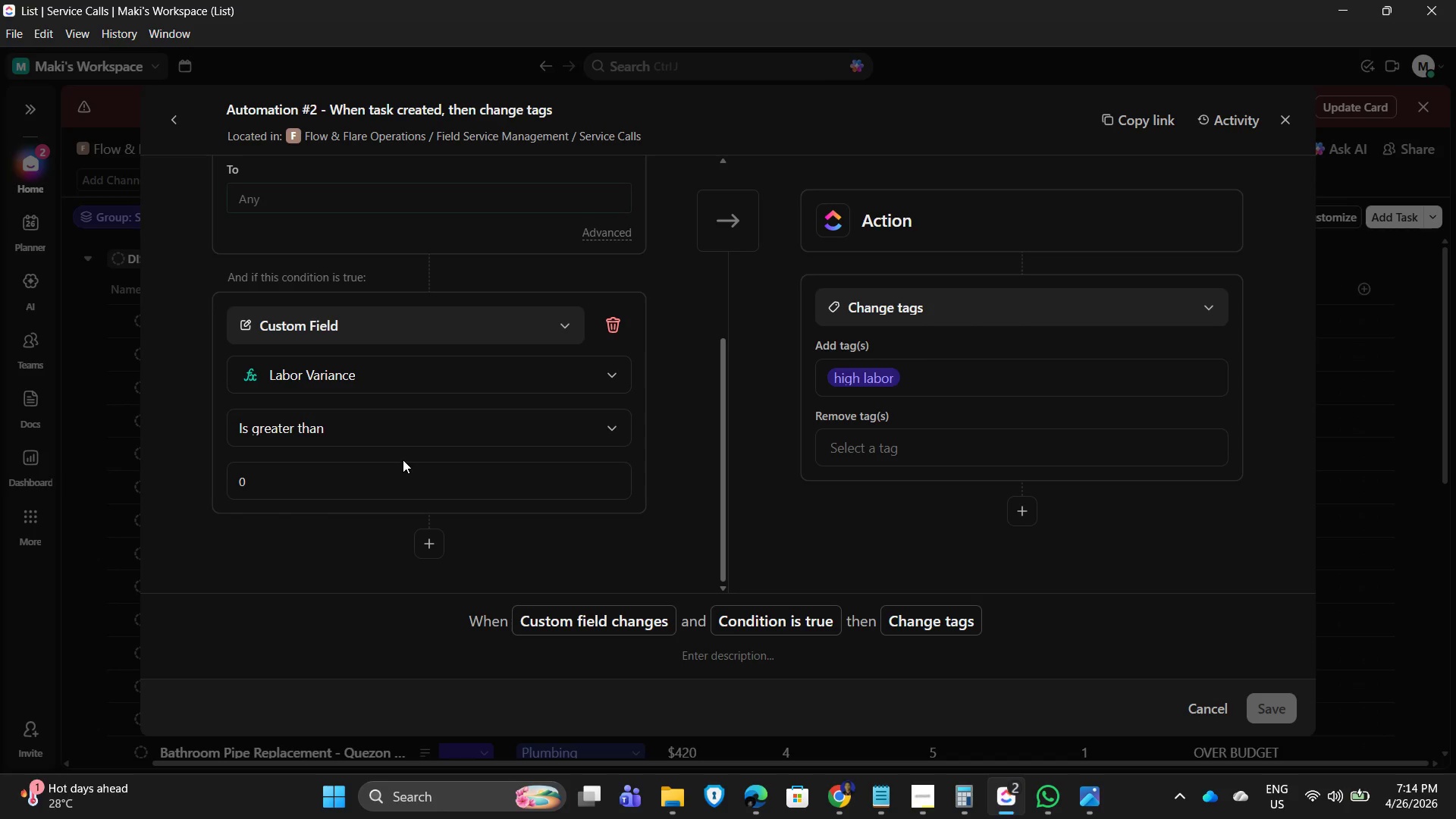 
scroll: coordinate [457, 440], scroll_direction: up, amount: 3.0
 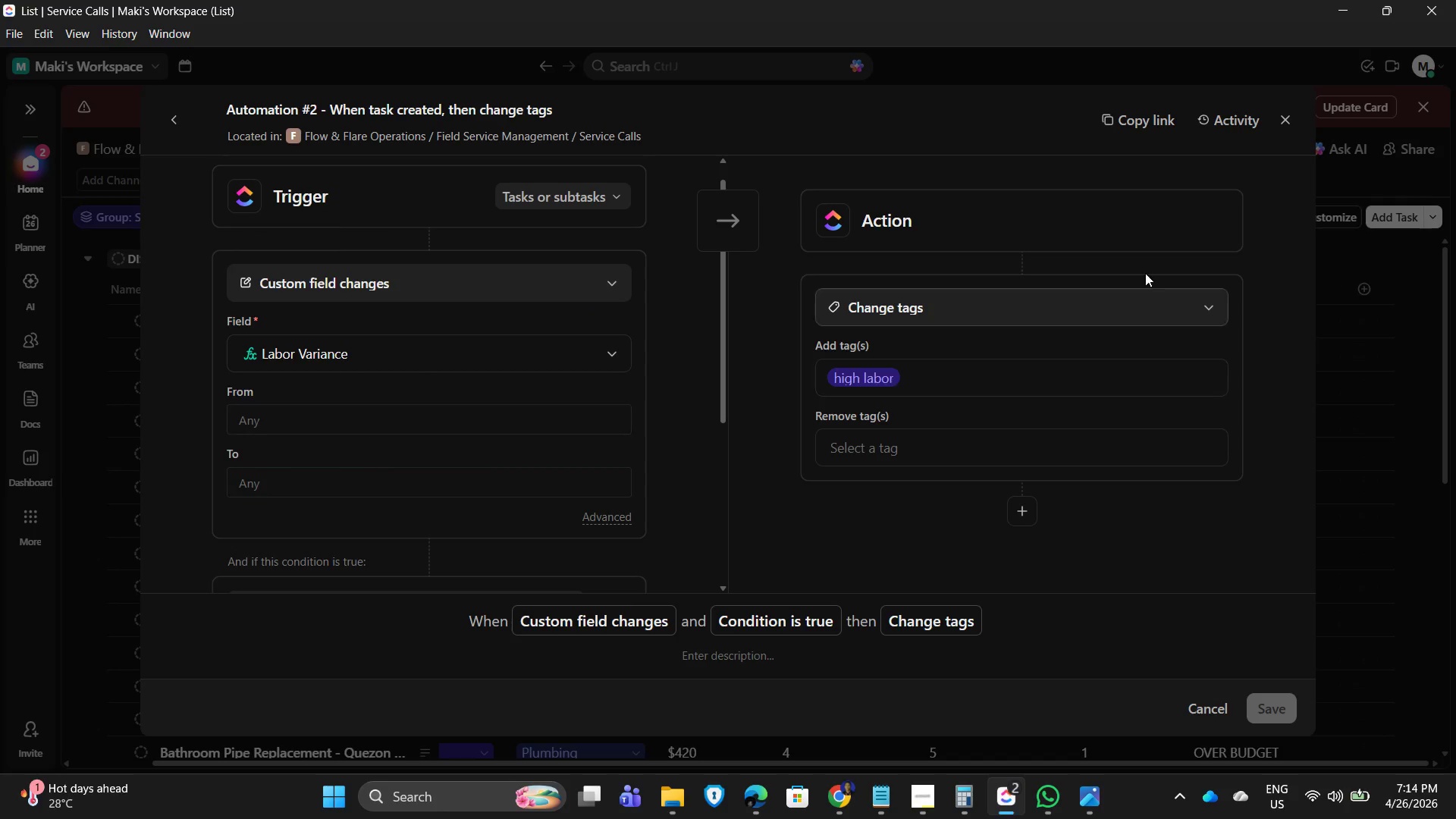 
scroll: coordinate [876, 439], scroll_direction: down, amount: 5.0
 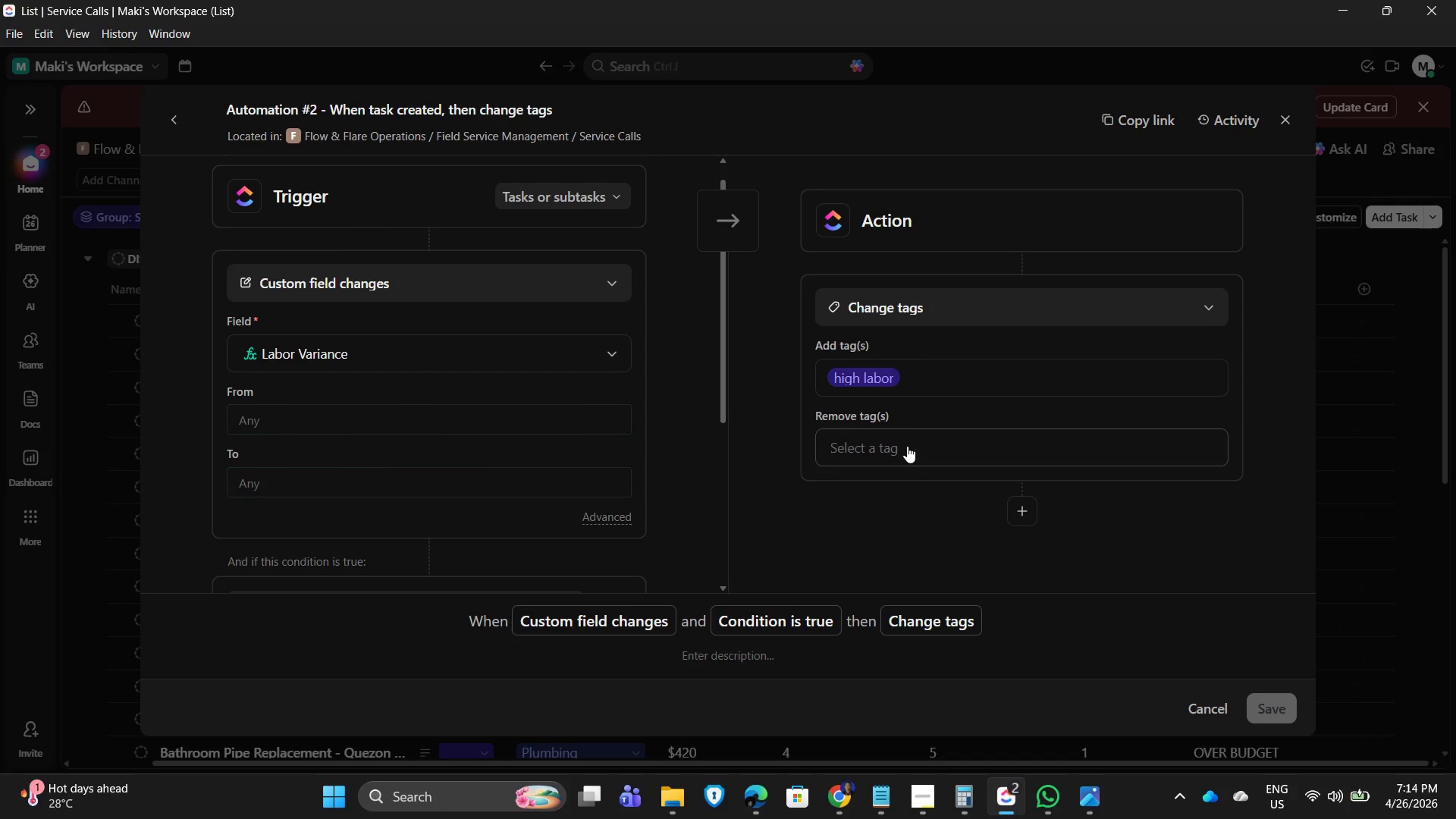 
left_click([1017, 513])
 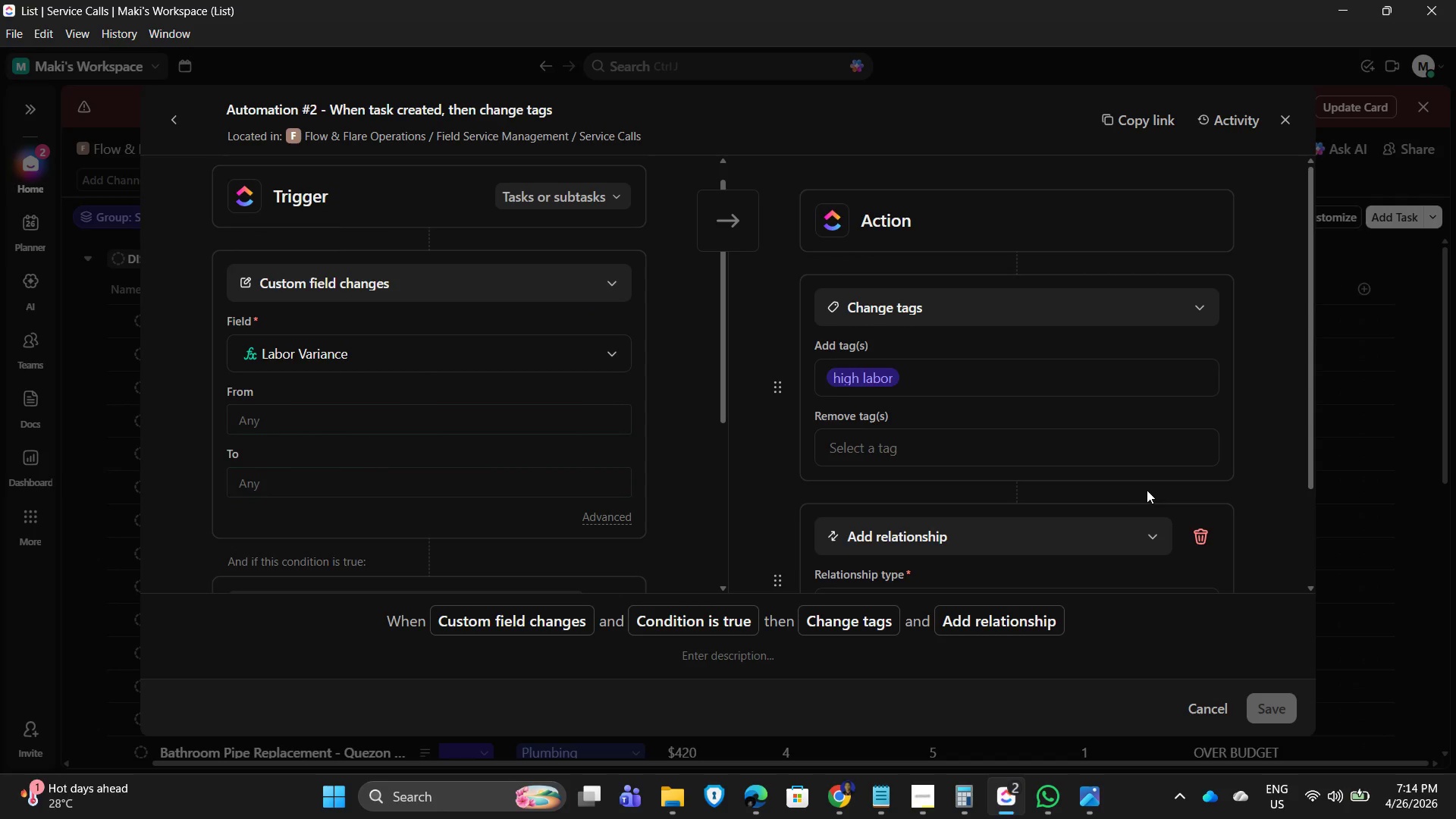 
scroll: coordinate [1149, 489], scroll_direction: down, amount: 3.0
 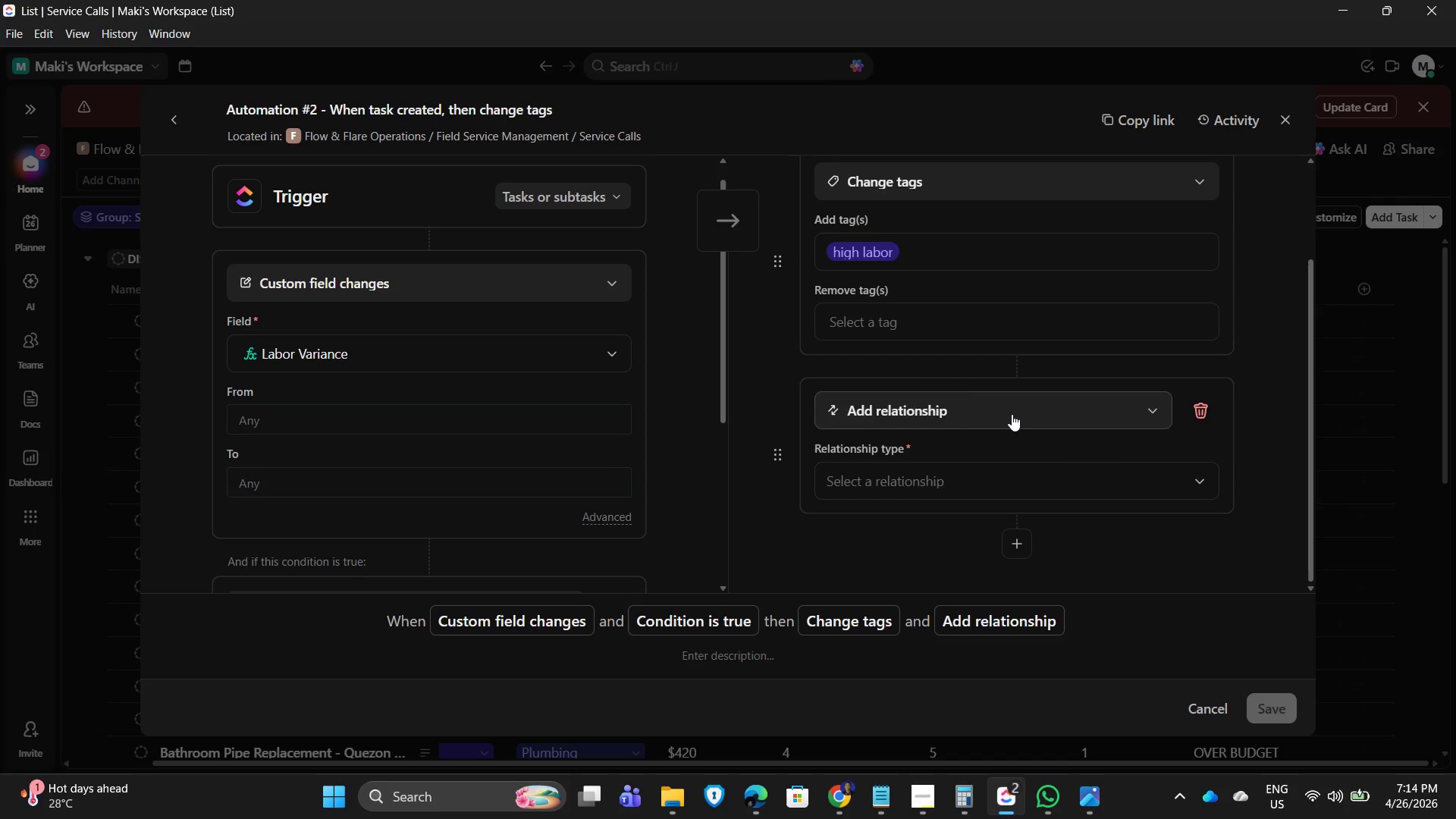 
left_click([1012, 414])
 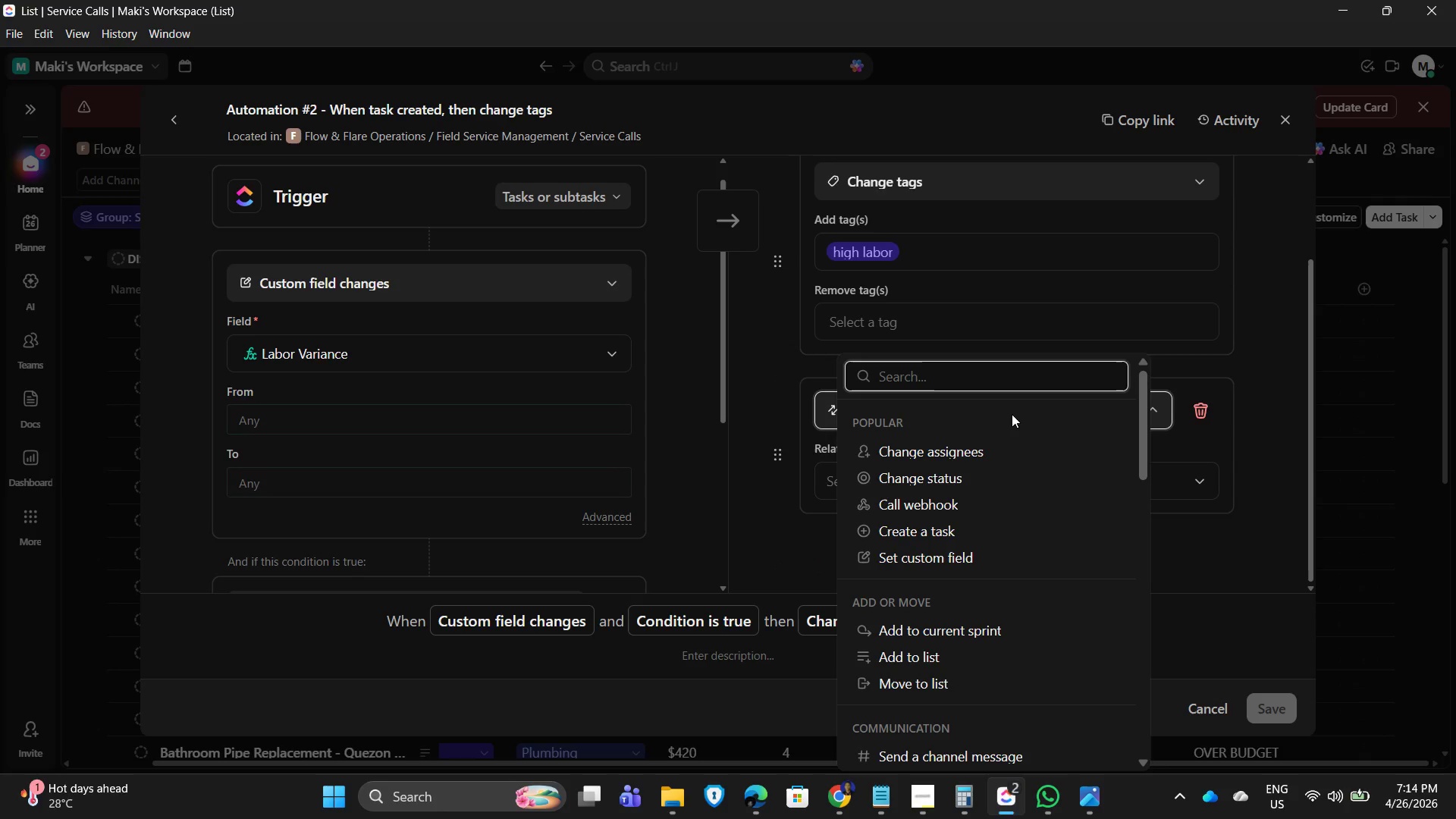 
type(comment)
 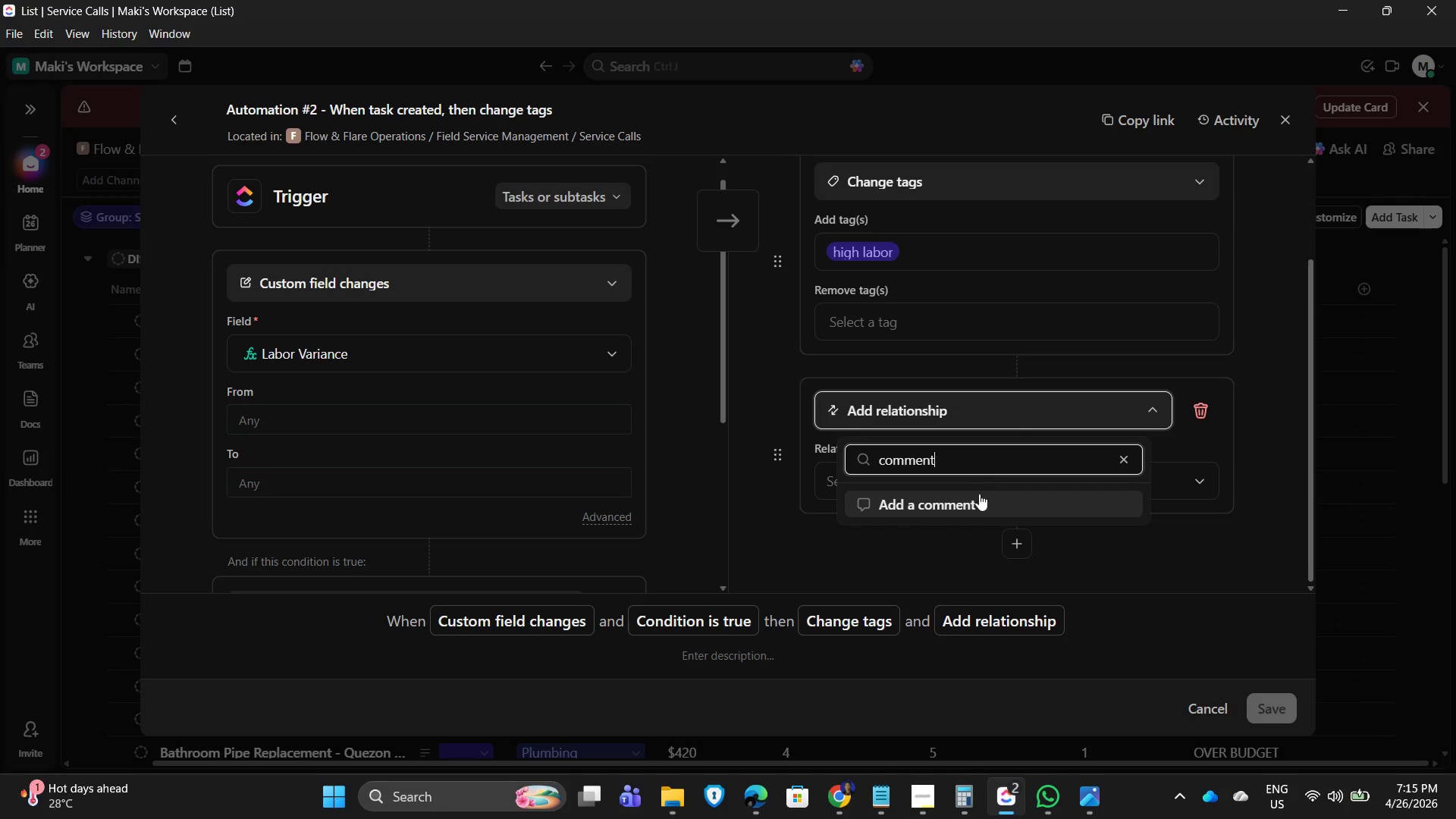 
left_click([972, 504])